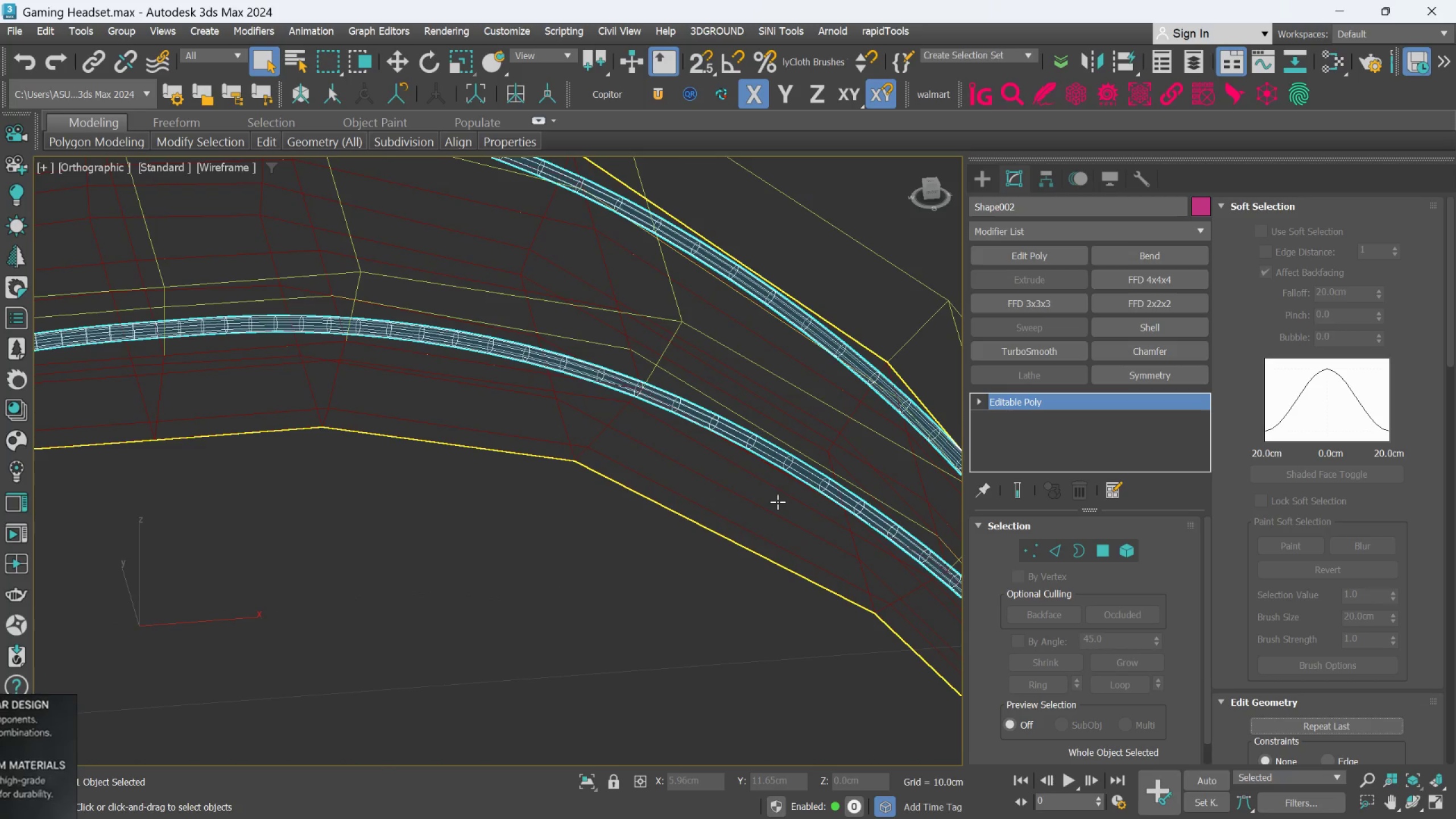 
left_click([777, 502])
 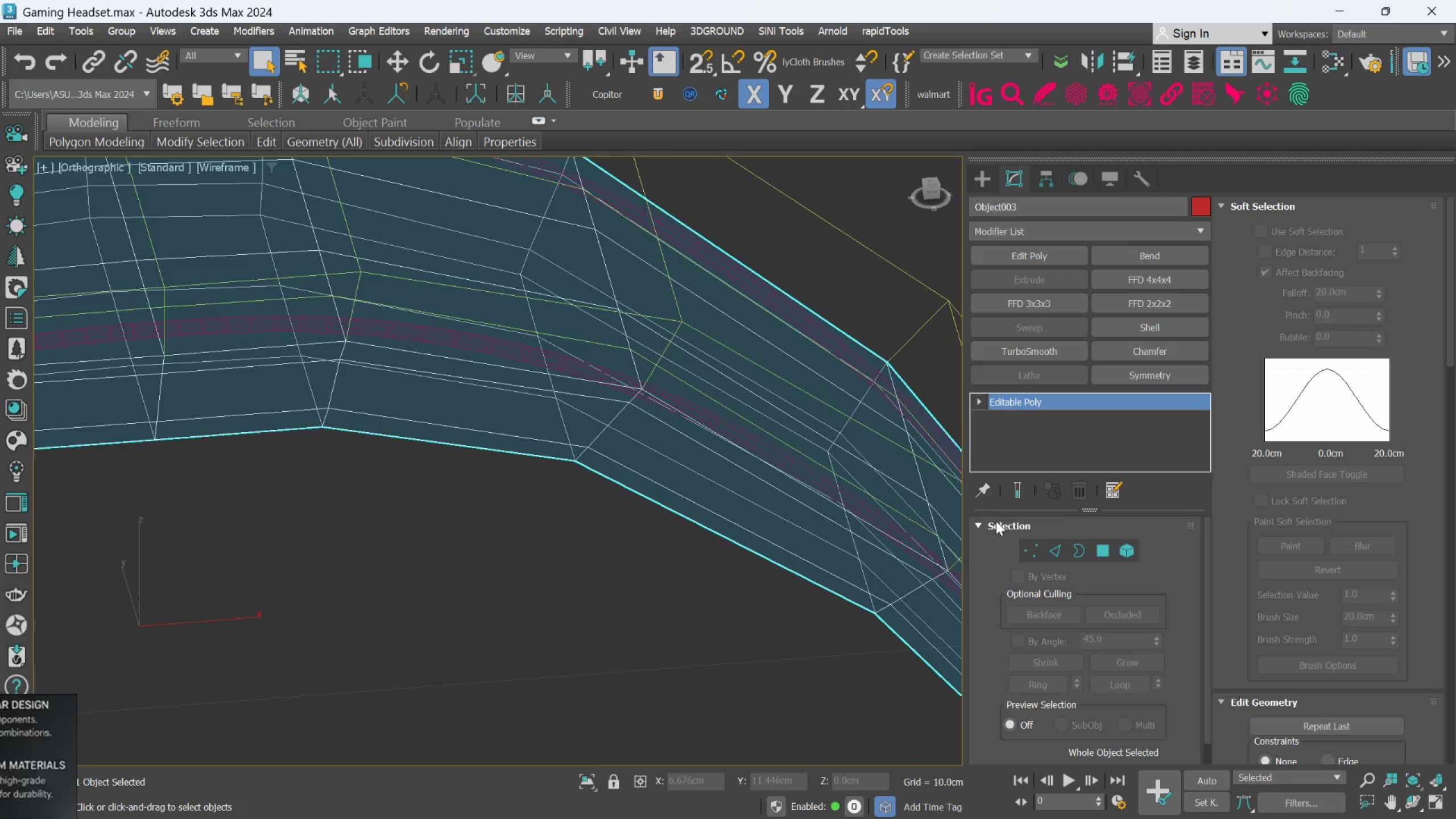 
scroll: coordinate [1275, 723], scroll_direction: down, amount: 8.0
 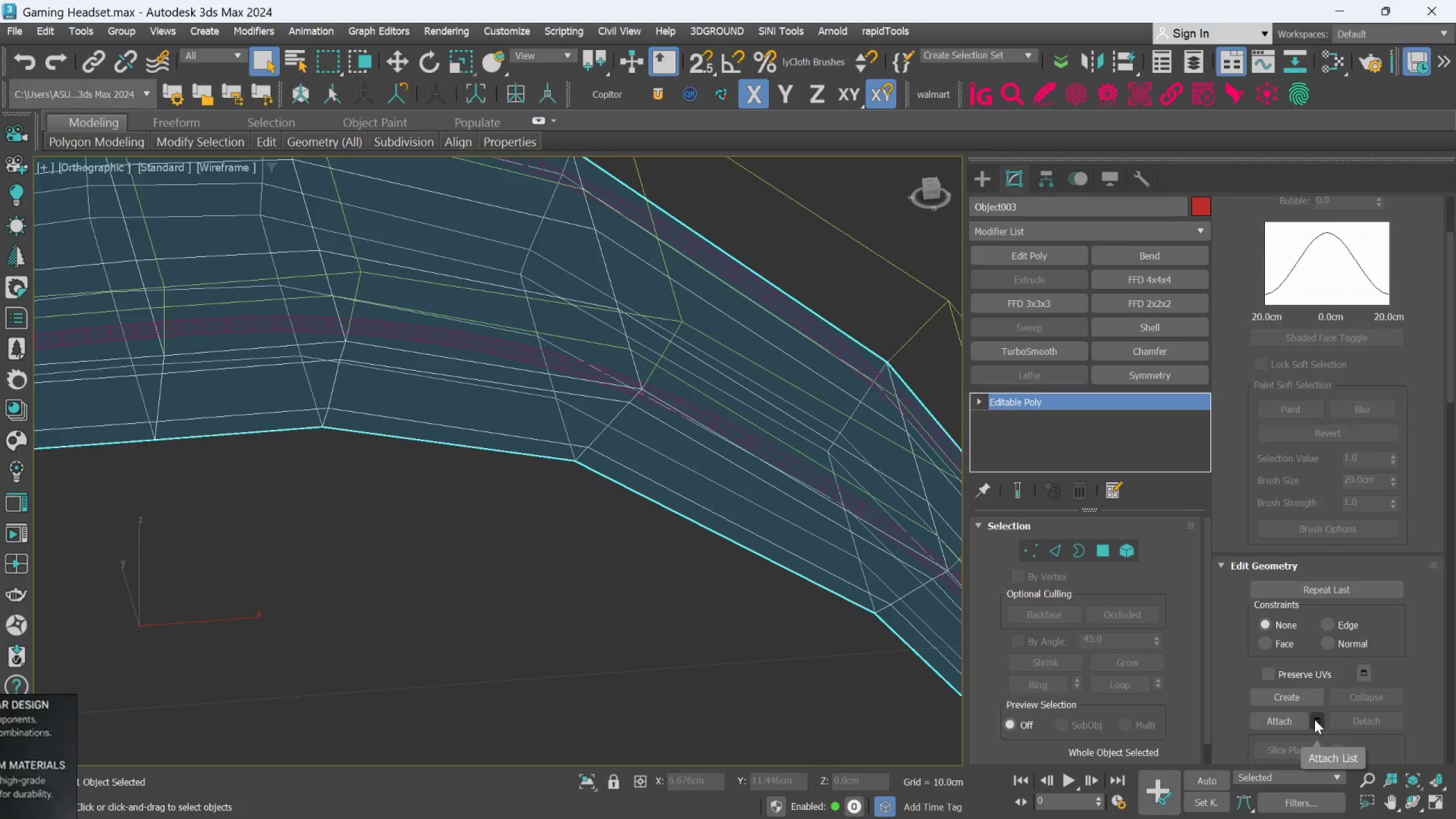 
left_click([1314, 719])
 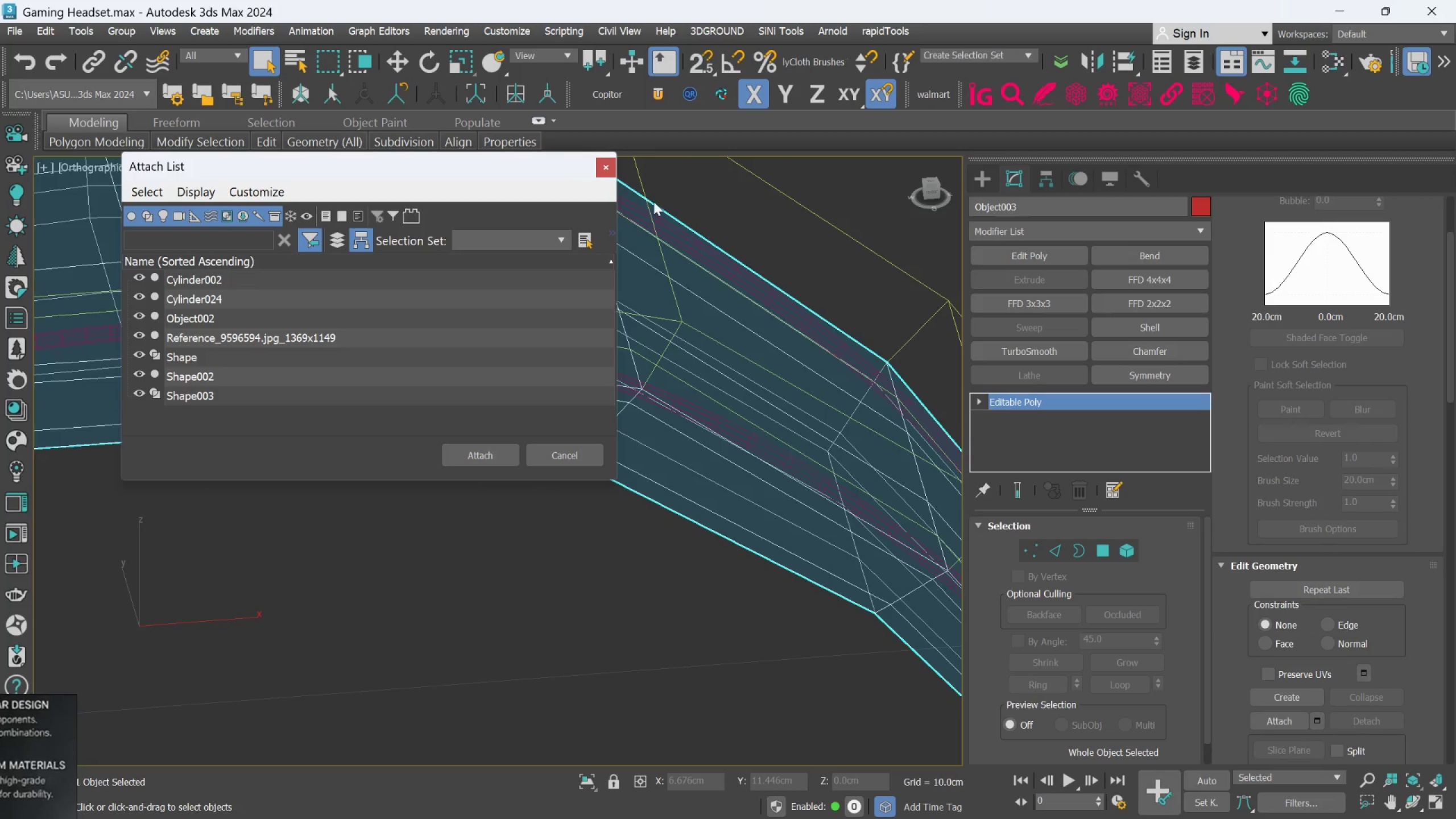 
left_click([604, 170])
 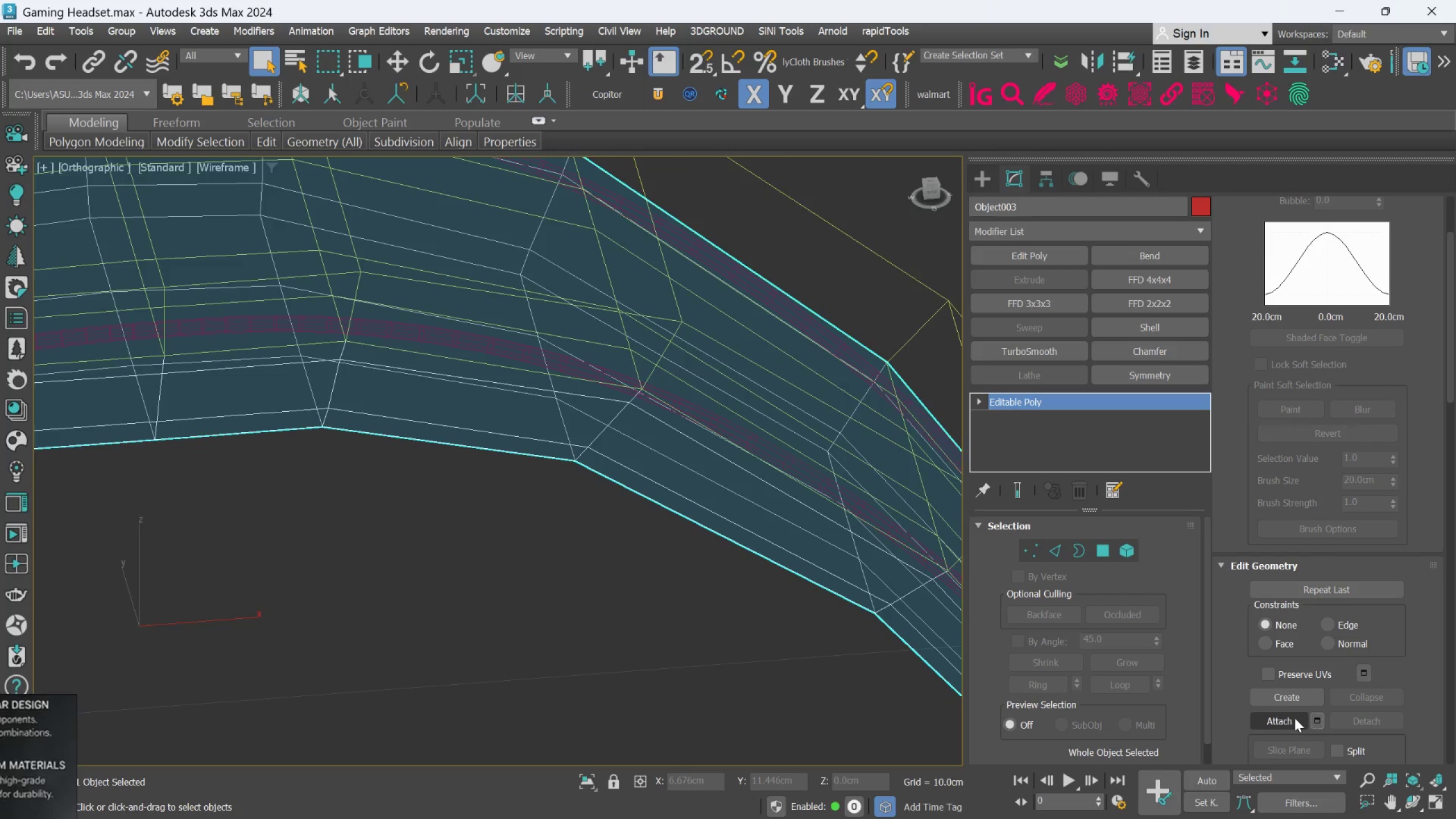 
left_click([1291, 721])
 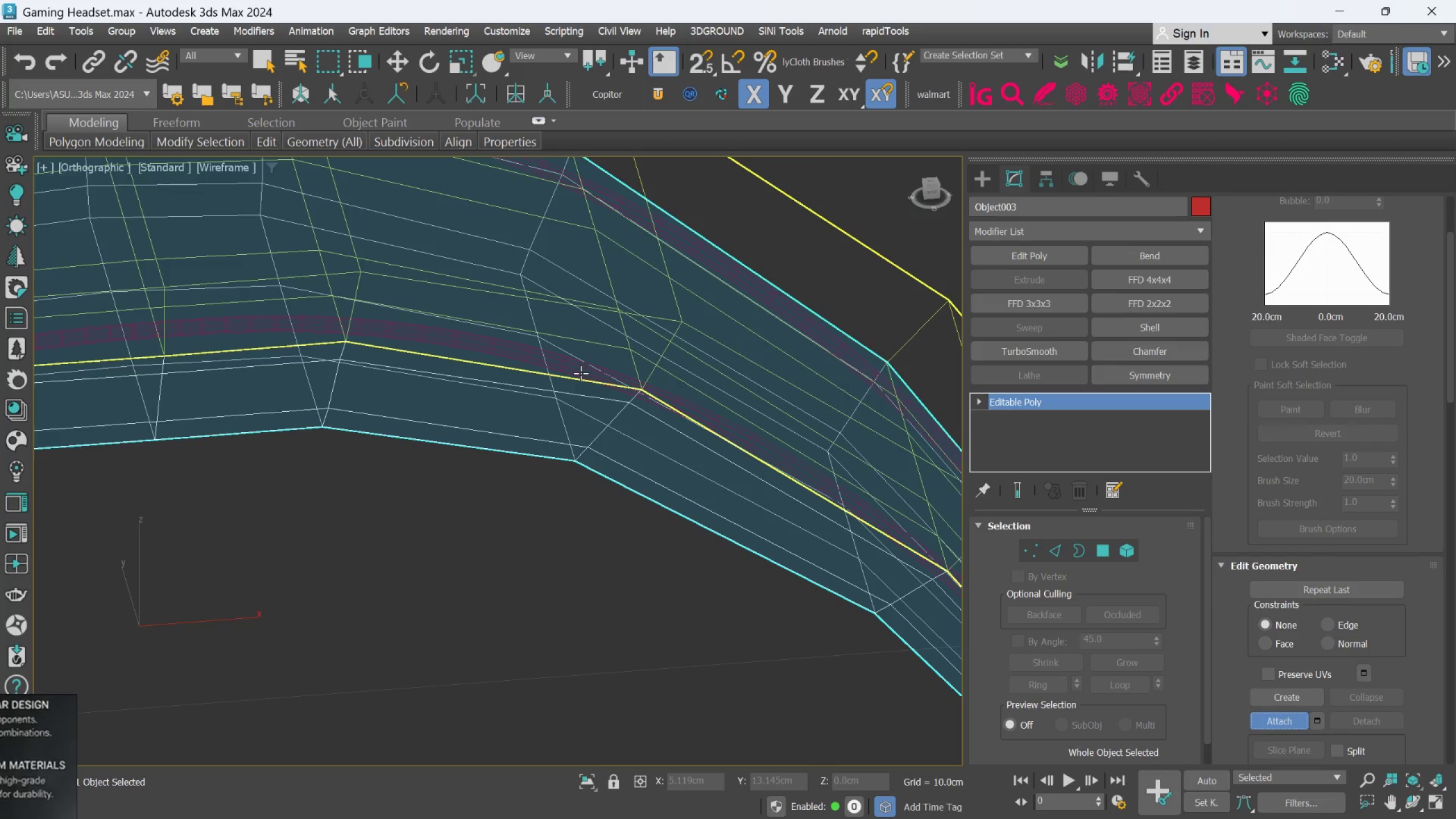 
left_click([581, 372])
 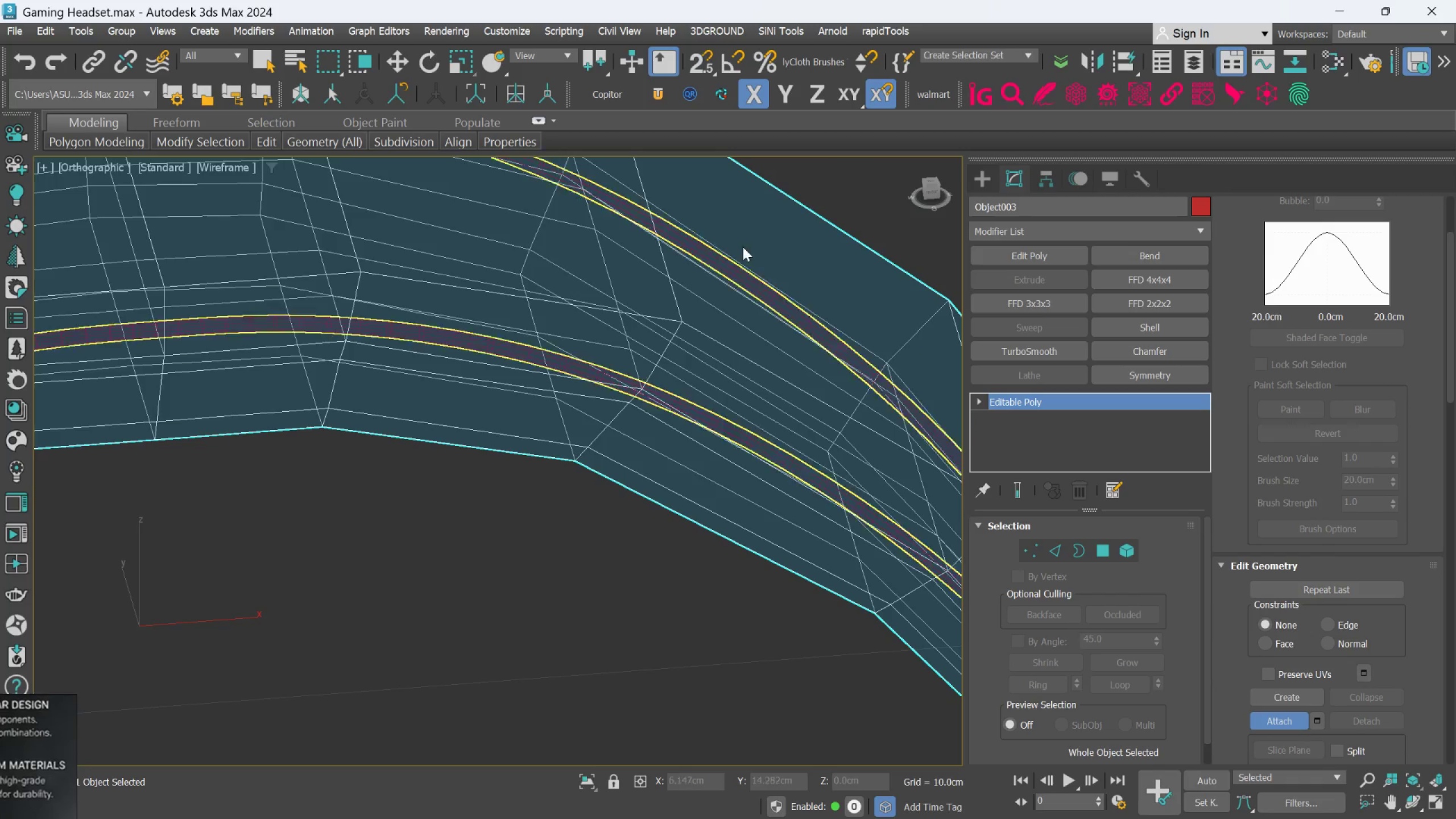 
scroll: coordinate [739, 280], scroll_direction: down, amount: 3.0
 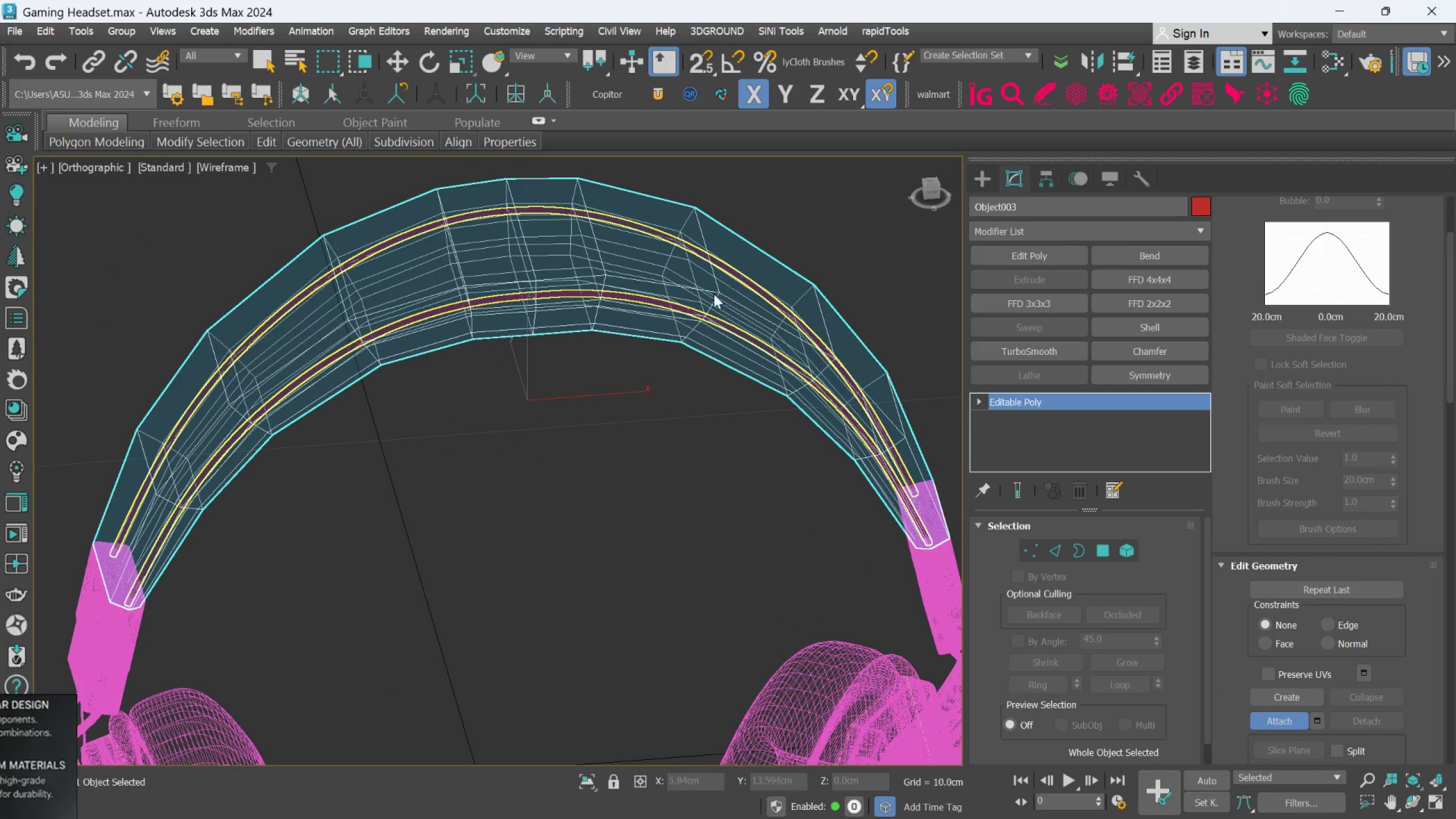 
scroll: coordinate [671, 304], scroll_direction: up, amount: 2.0
 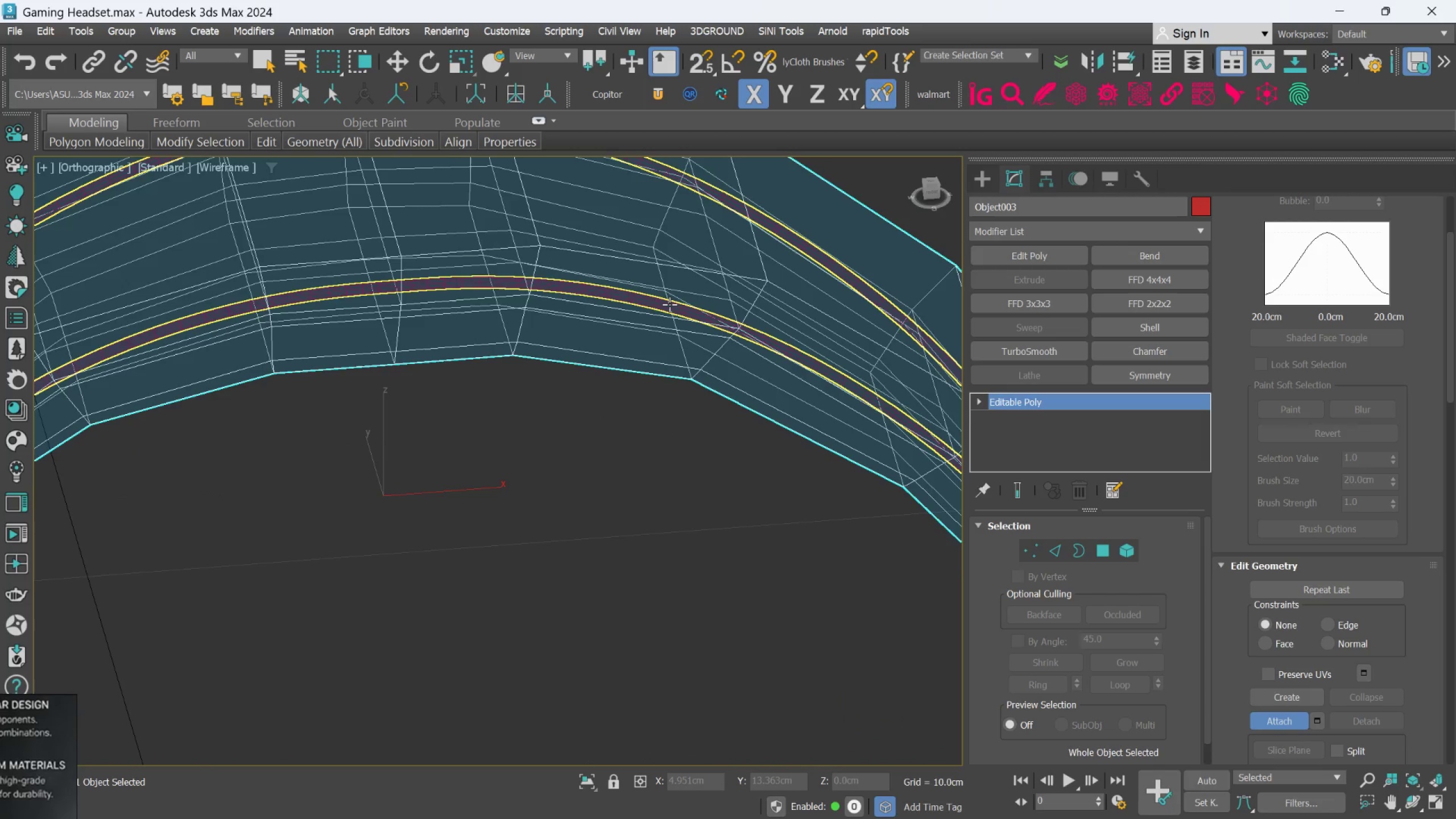 
left_click([669, 304])
 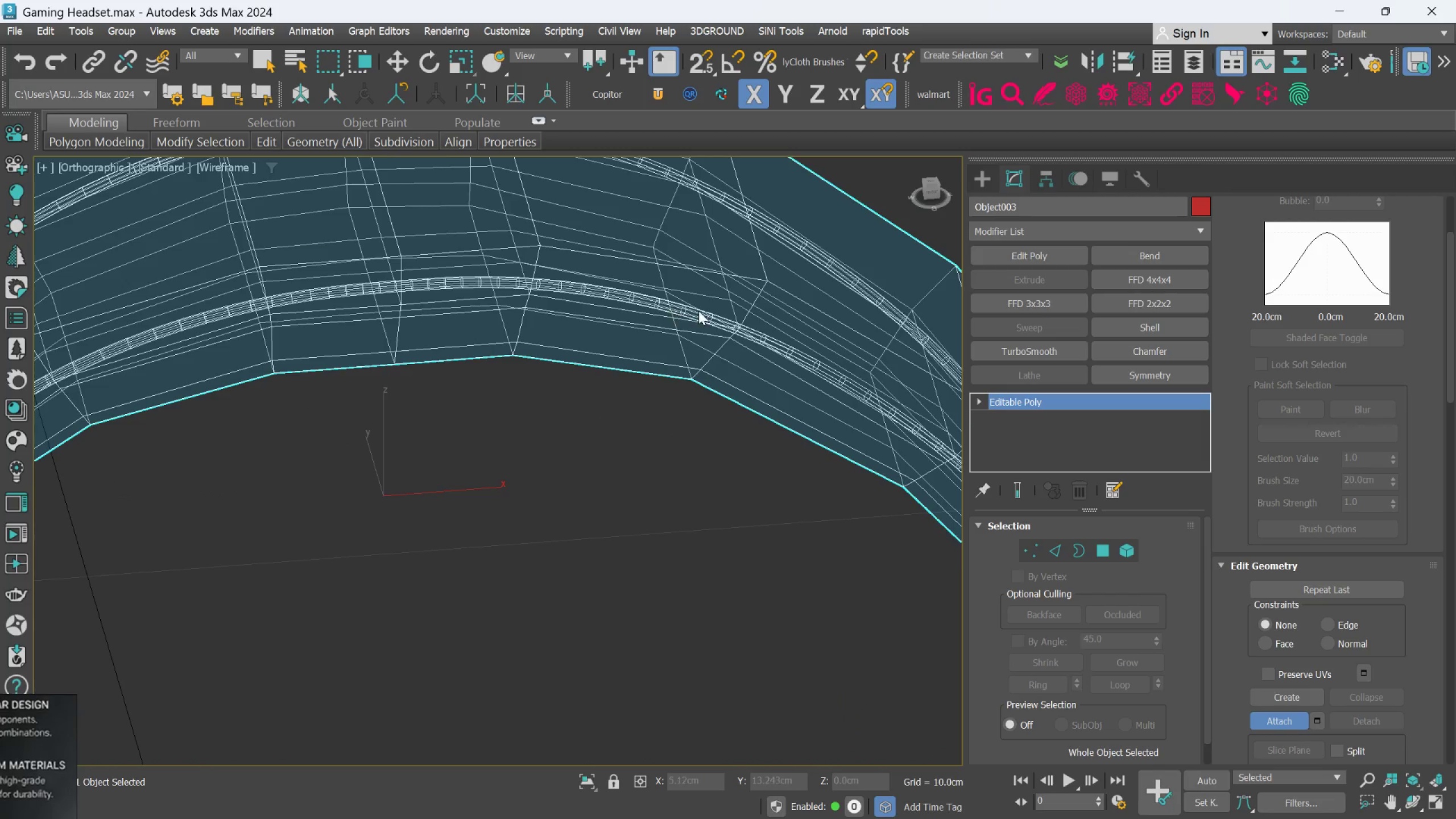 
scroll: coordinate [699, 311], scroll_direction: down, amount: 2.0
 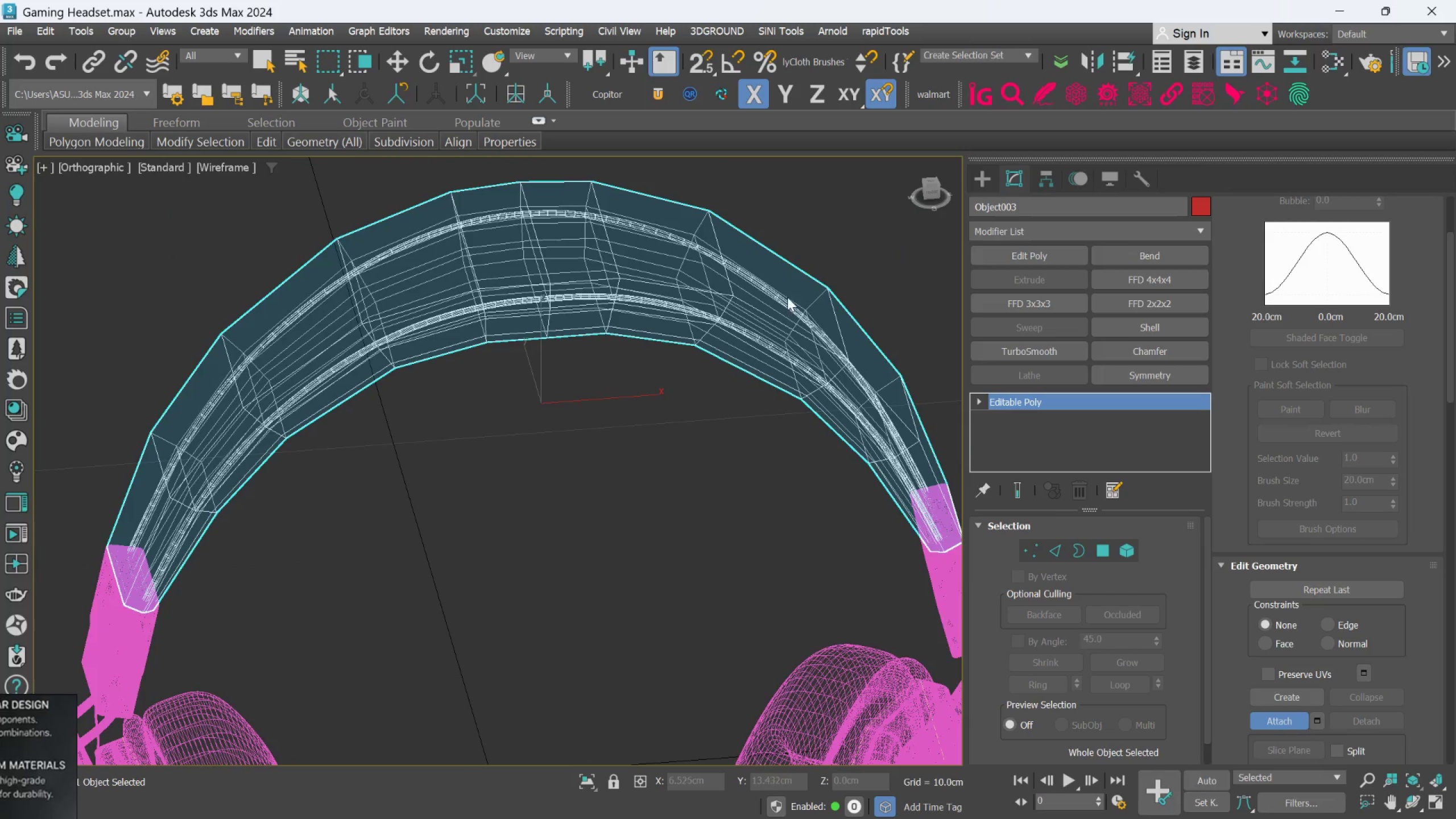 
key(F3)
 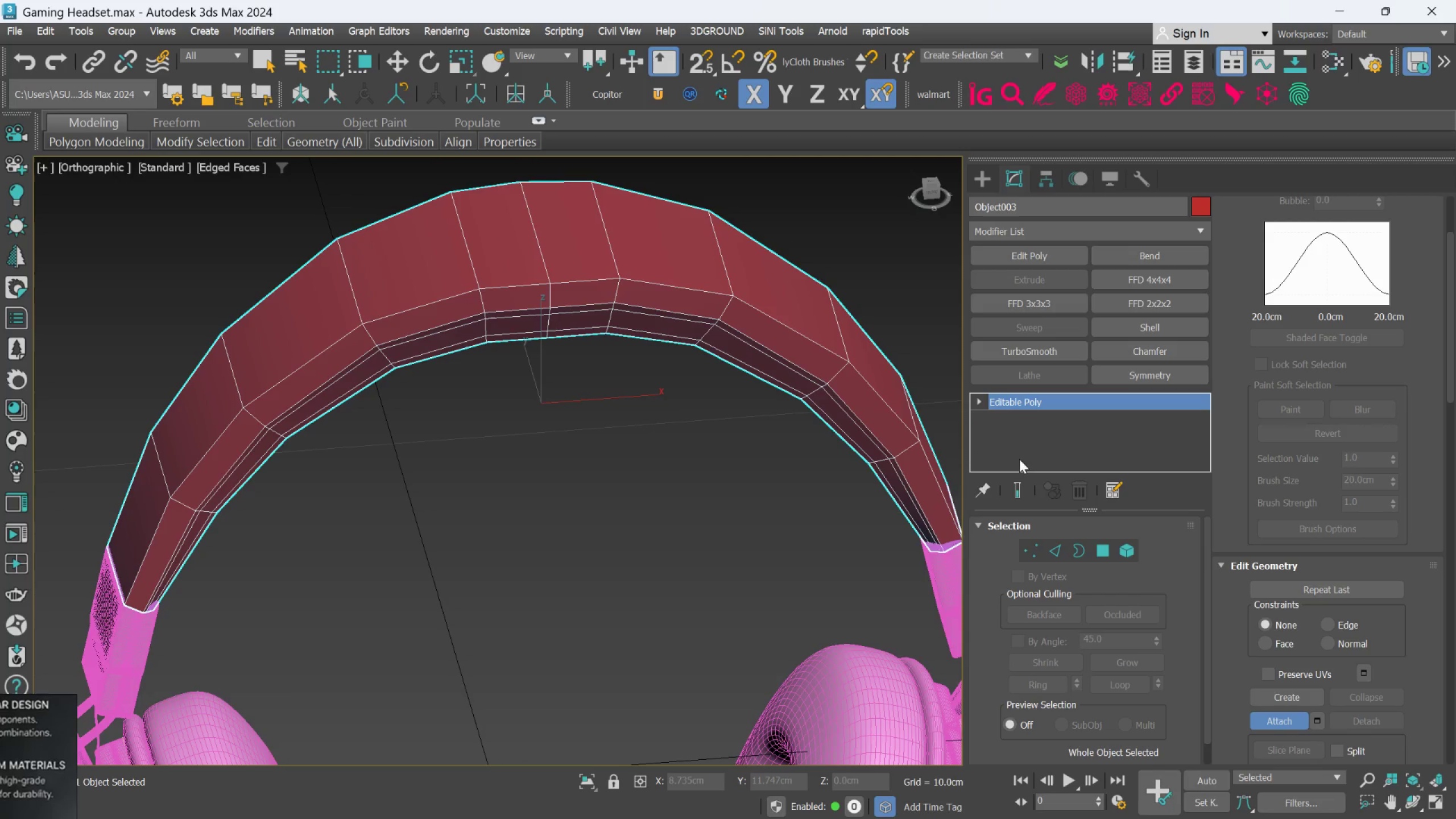 
hold_key(key=AltLeft, duration=0.59)
 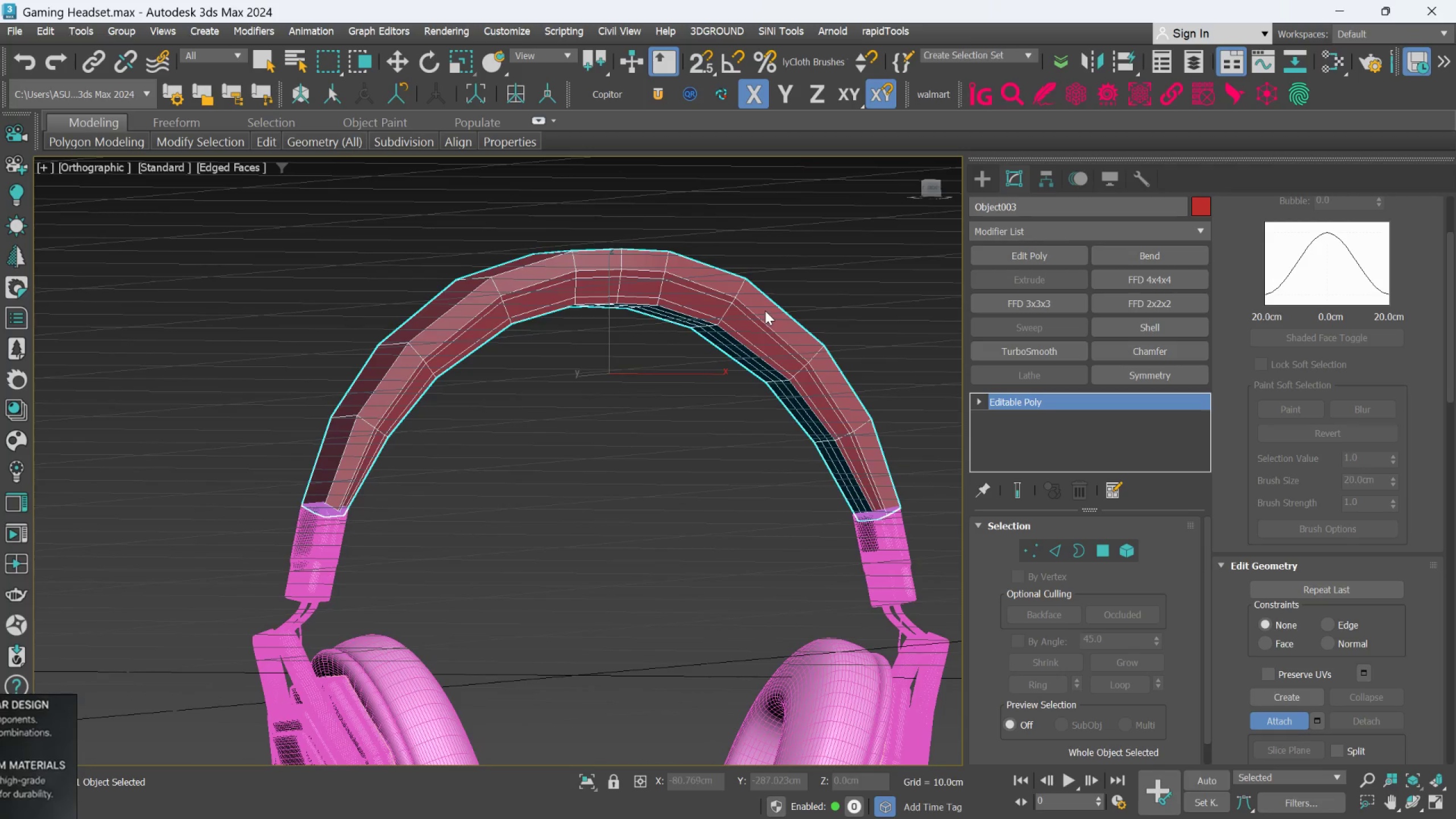 
scroll: coordinate [760, 358], scroll_direction: down, amount: 1.0
 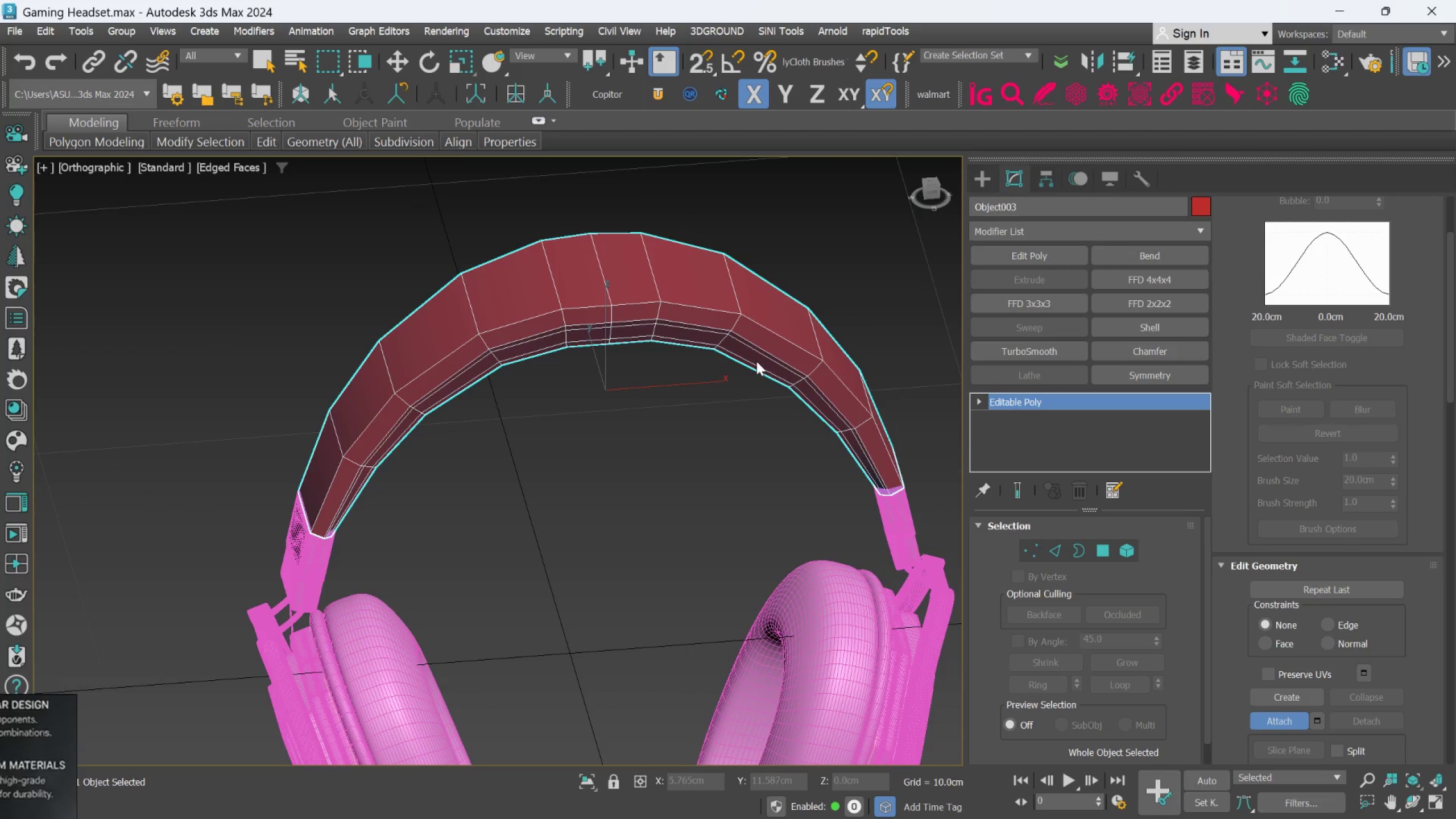 
scroll: coordinate [765, 311], scroll_direction: up, amount: 2.0
 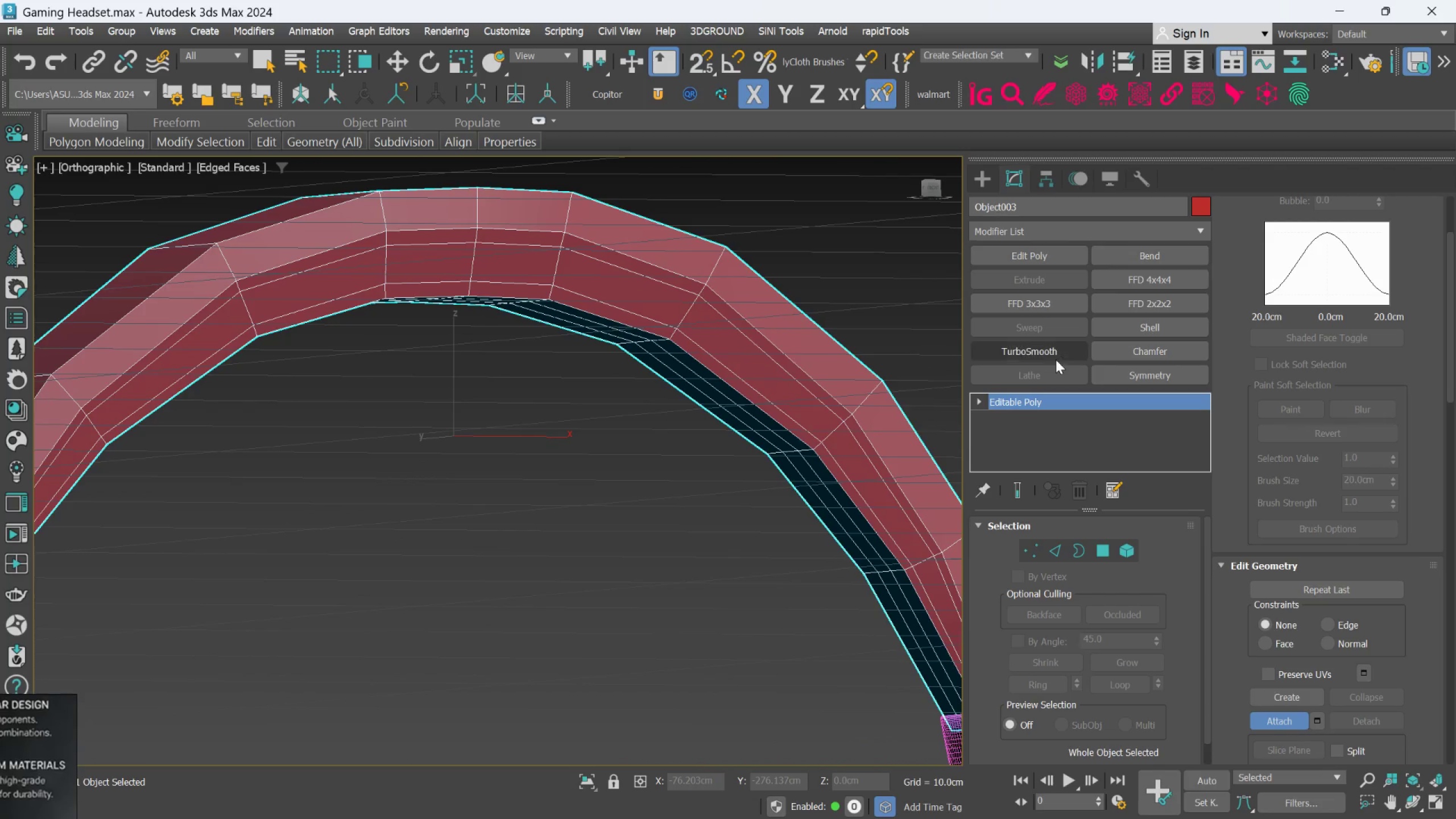 
left_click([1053, 353])
 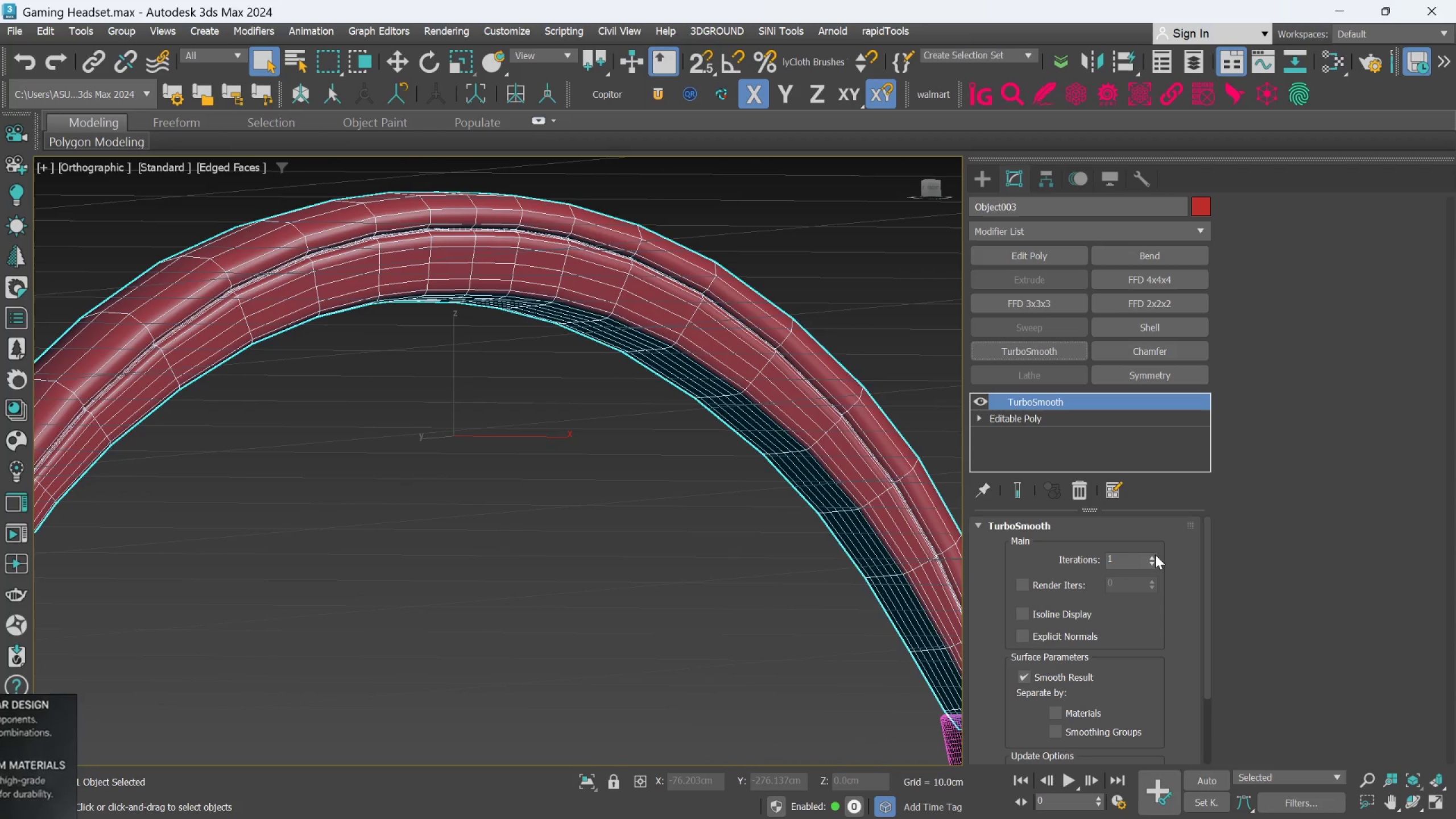 
double_click([1155, 555])
 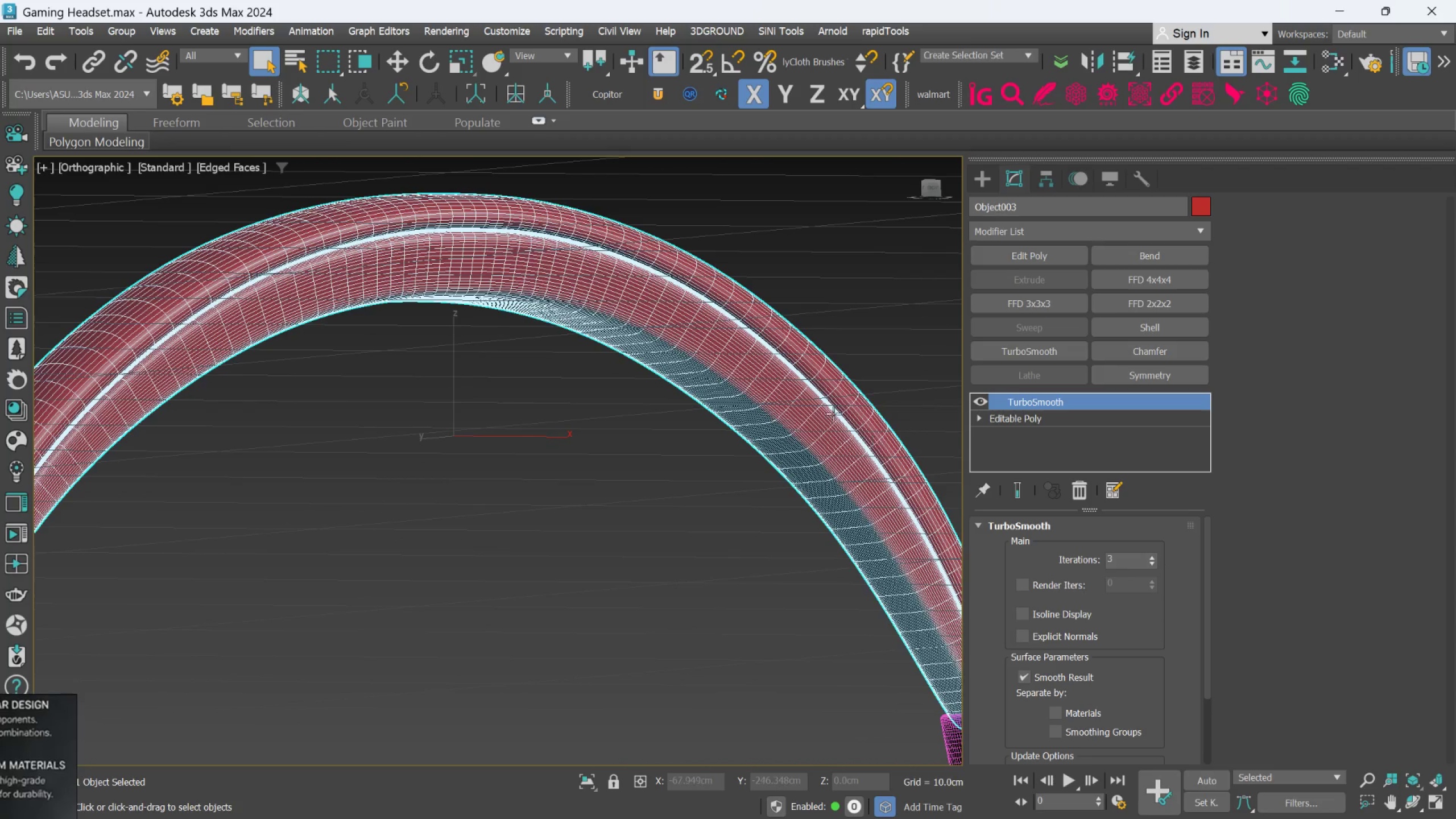 
hold_key(key=AltLeft, duration=0.48)
 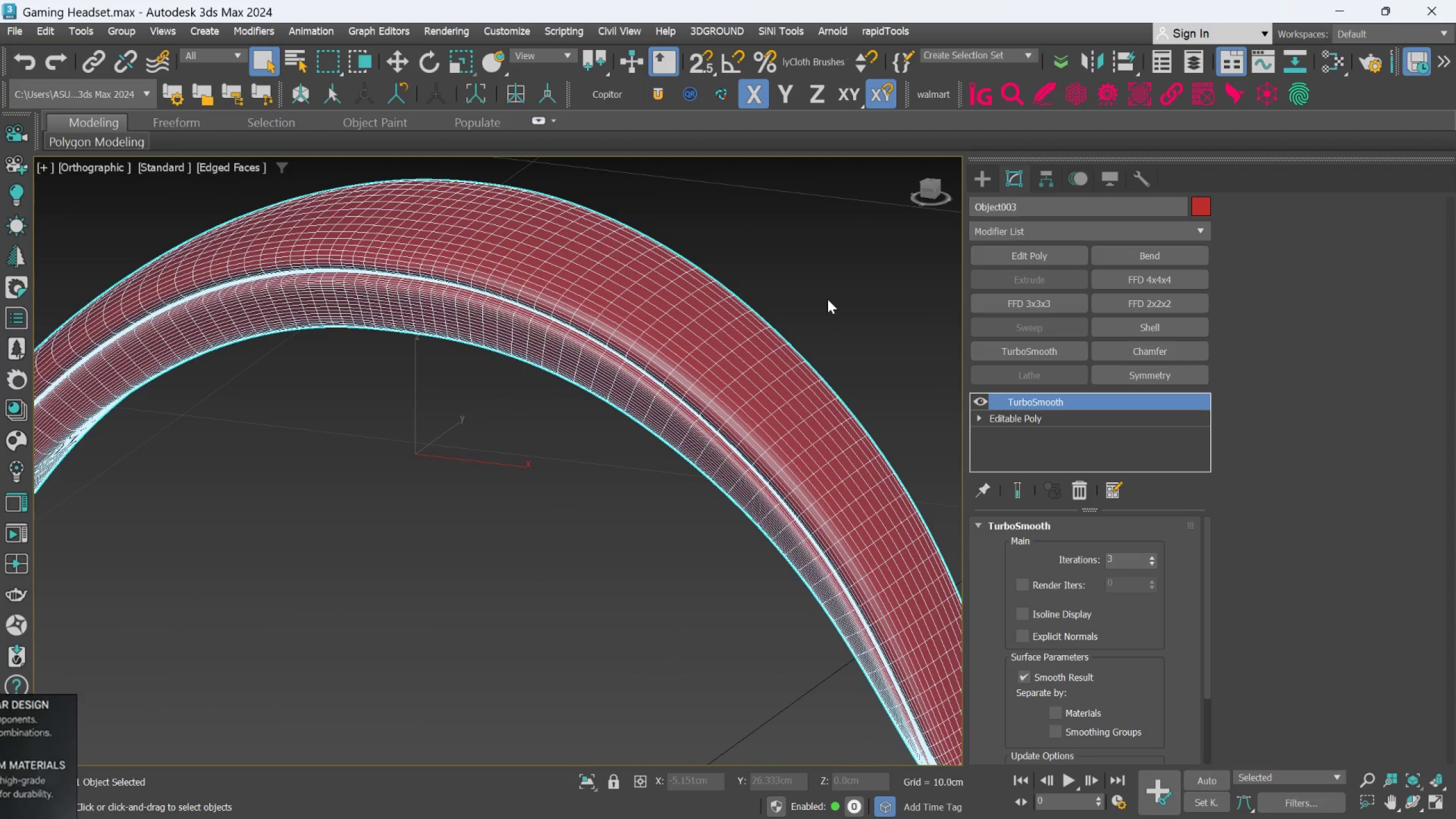 
left_click([830, 297])
 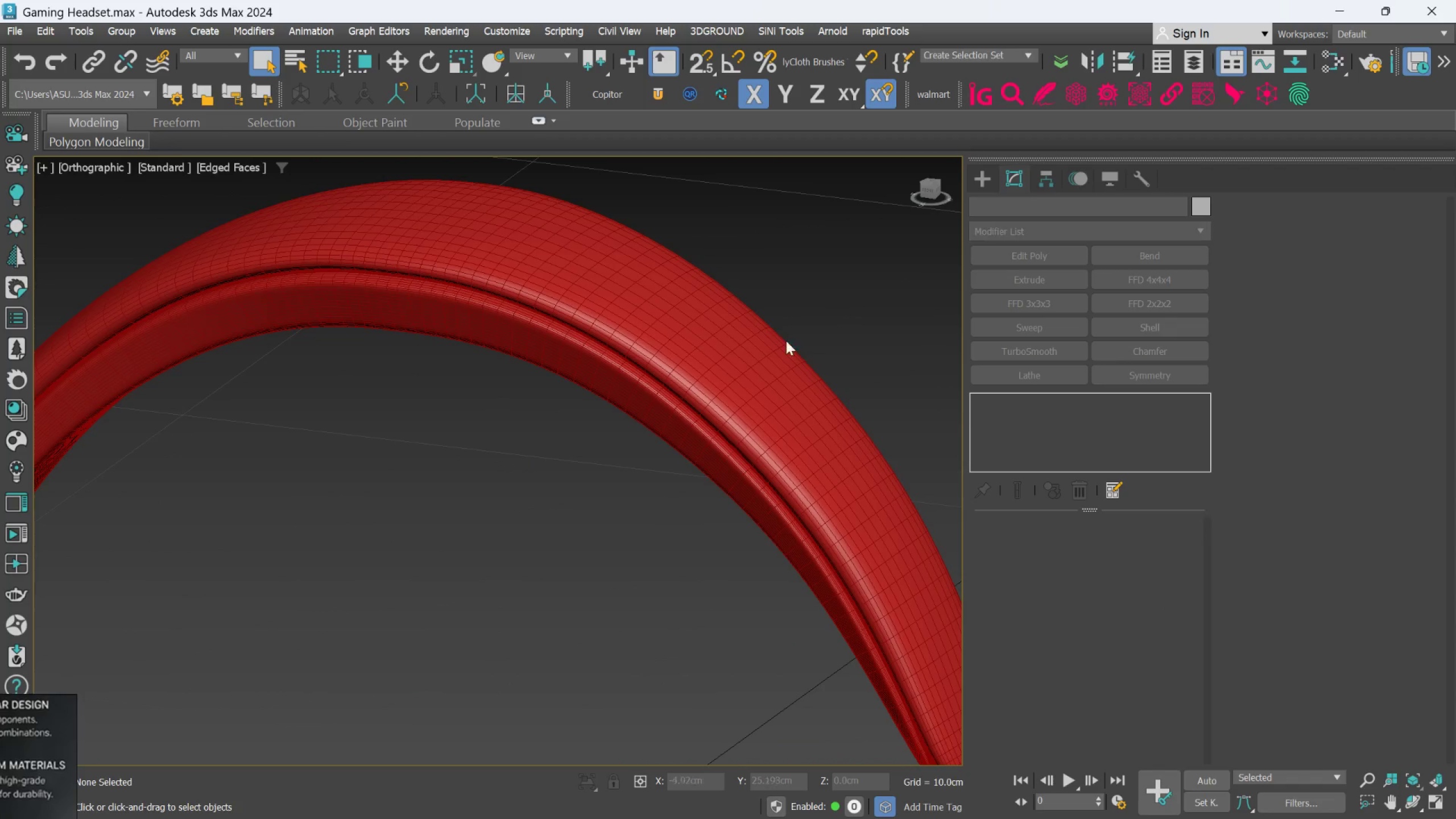 
scroll: coordinate [660, 342], scroll_direction: up, amount: 3.0
 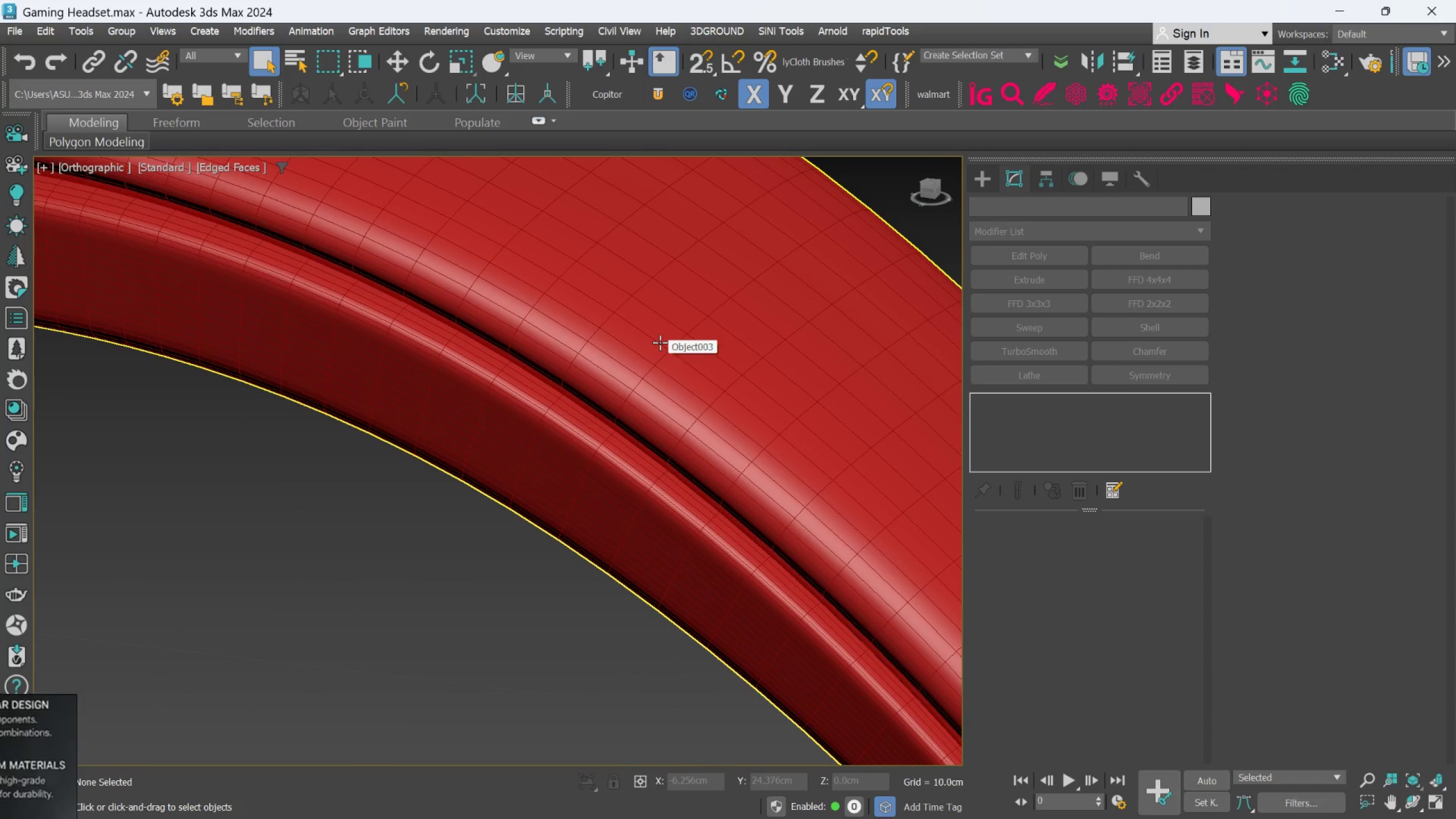 
hold_key(key=AltLeft, duration=0.76)
 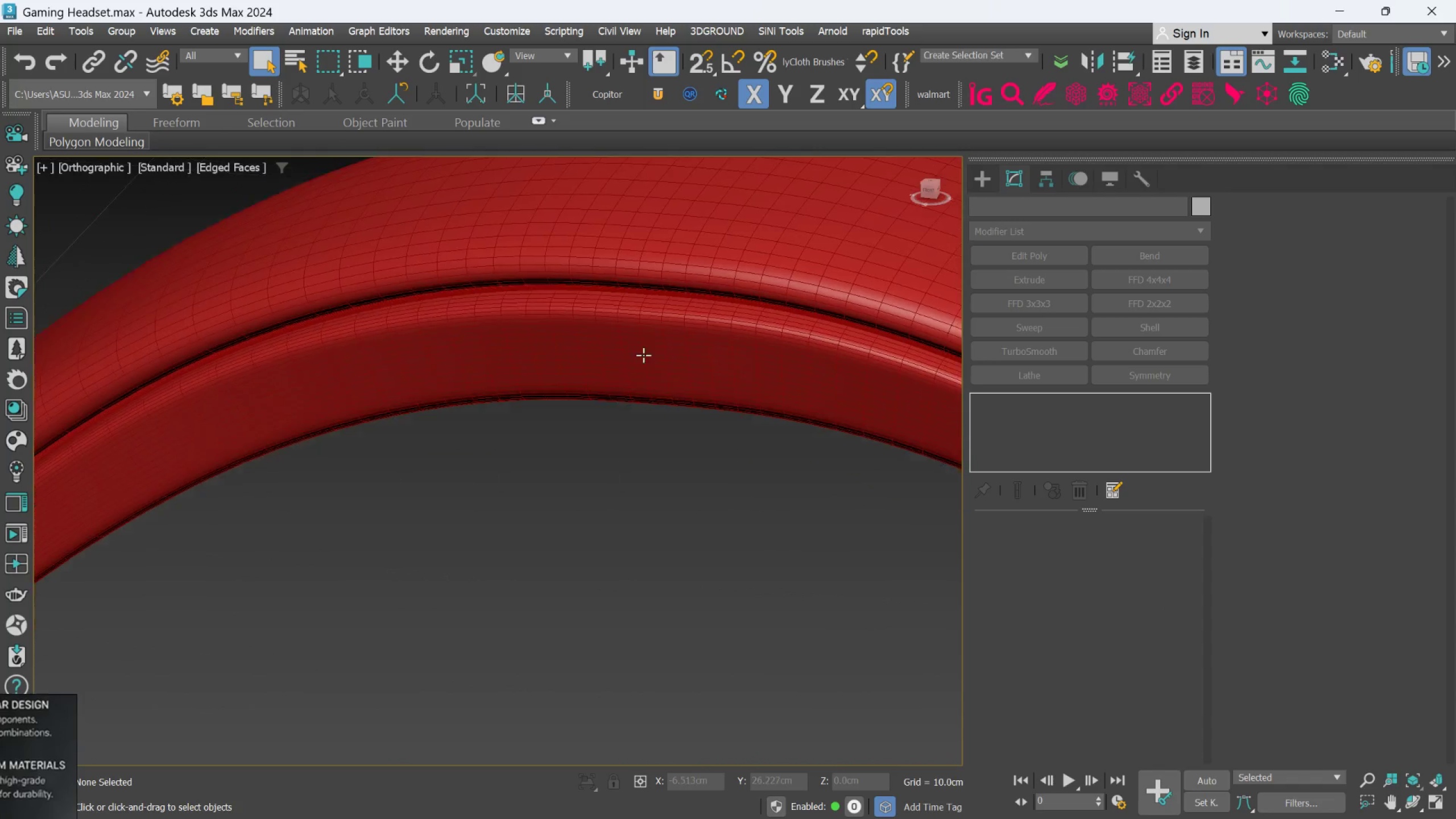 
scroll: coordinate [660, 342], scroll_direction: down, amount: 1.0
 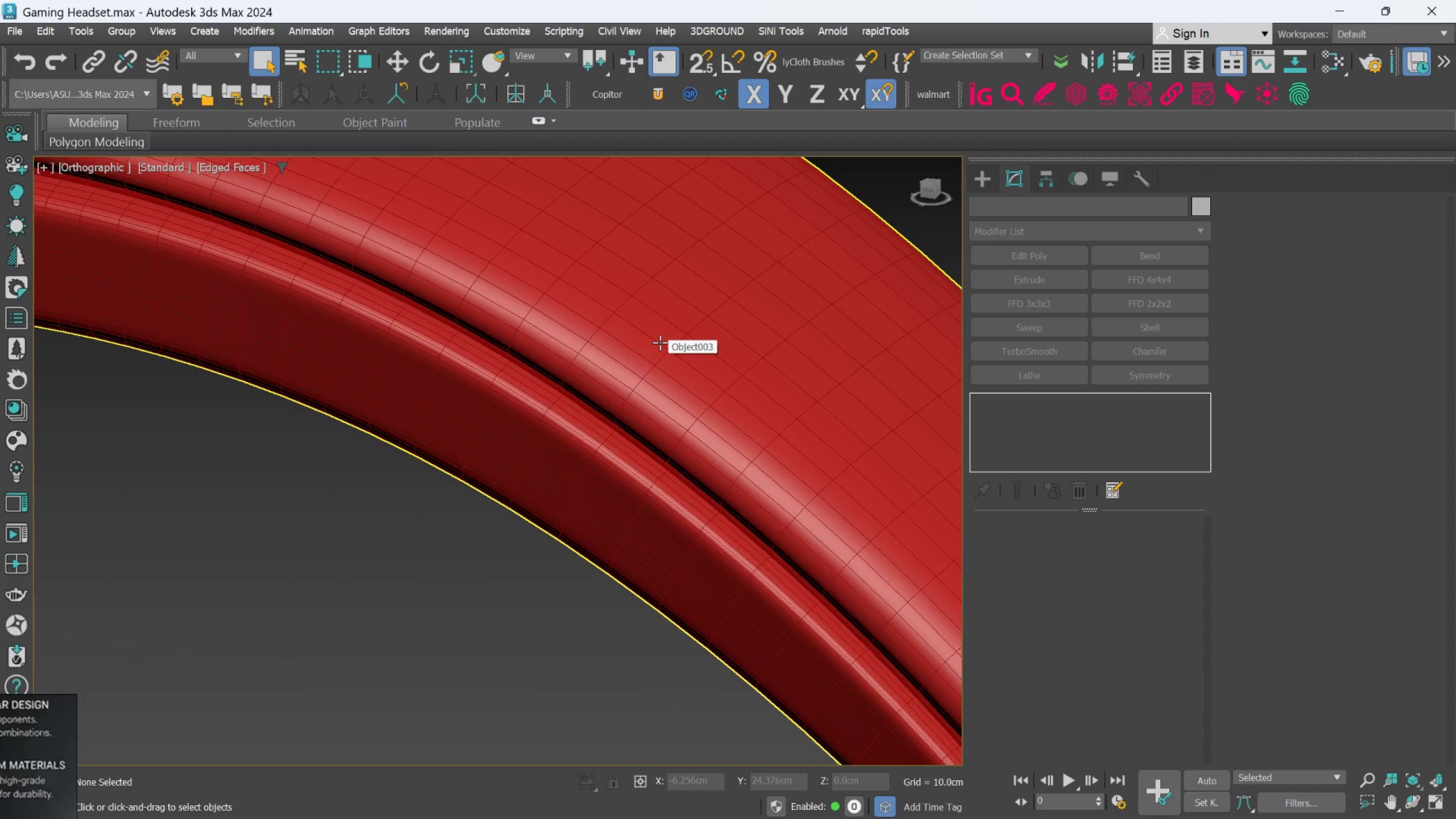 
hold_key(key=AltLeft, duration=0.47)
 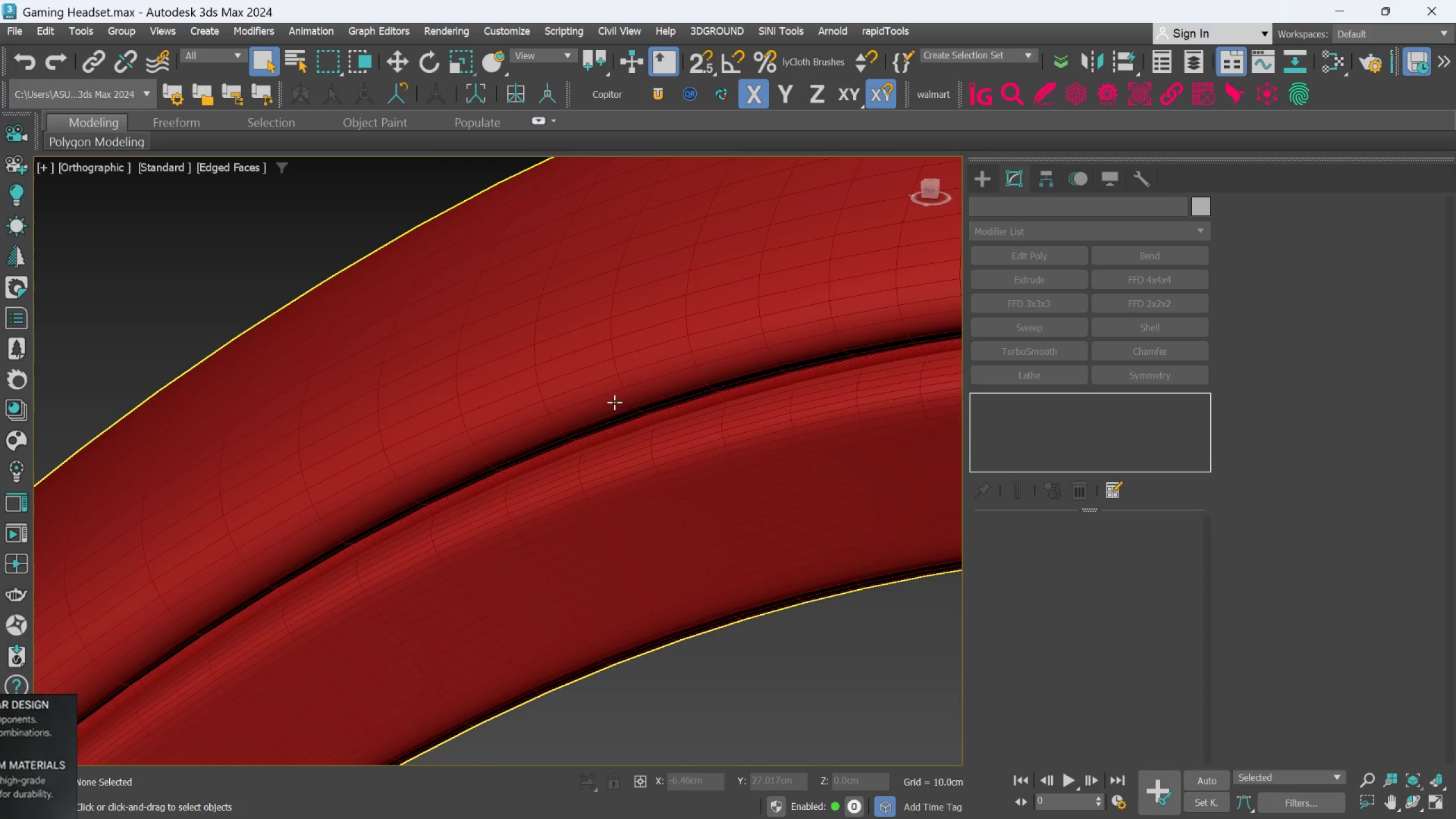 
scroll: coordinate [718, 412], scroll_direction: up, amount: 5.0
 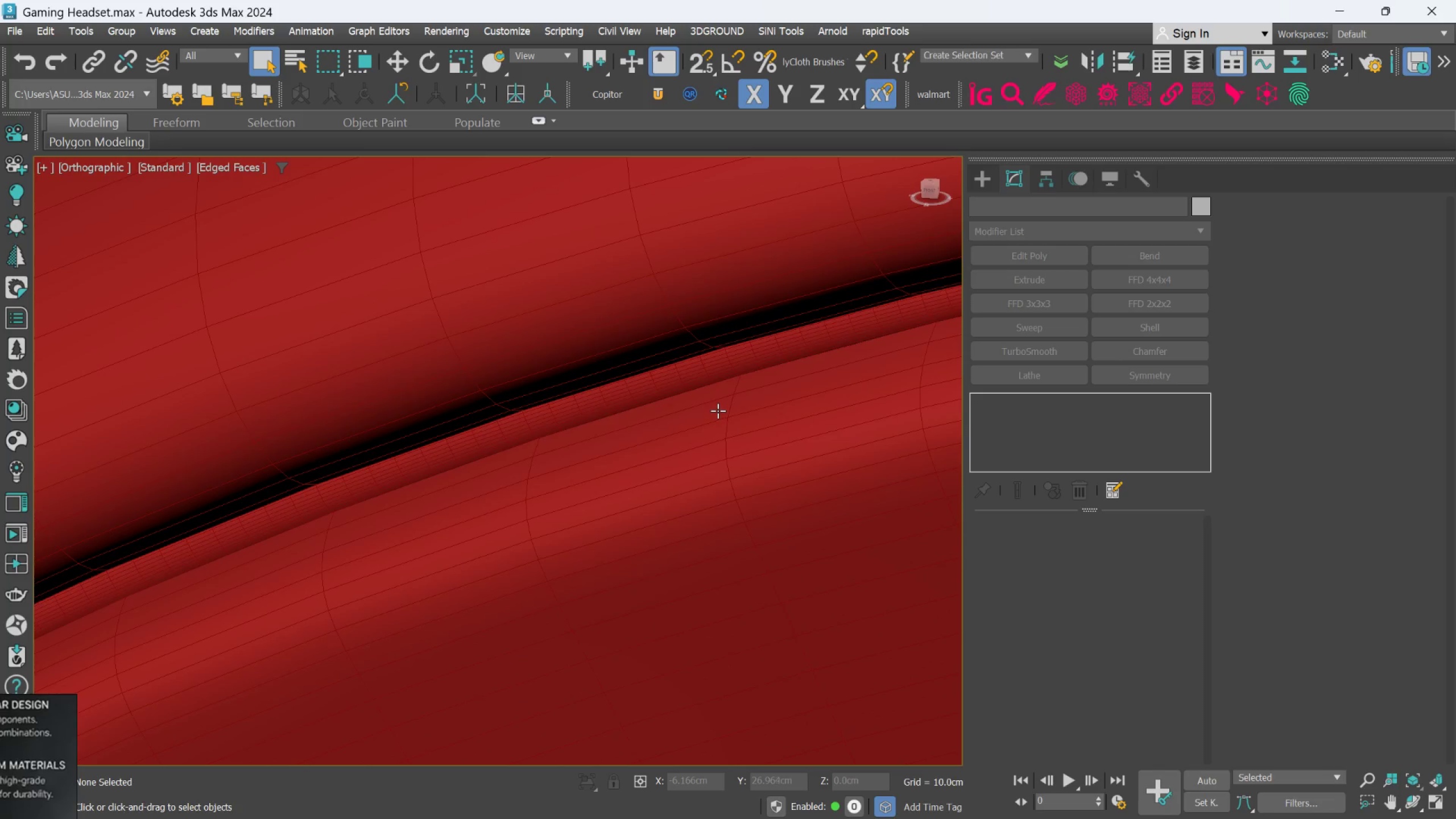 
scroll: coordinate [718, 411], scroll_direction: down, amount: 3.0
 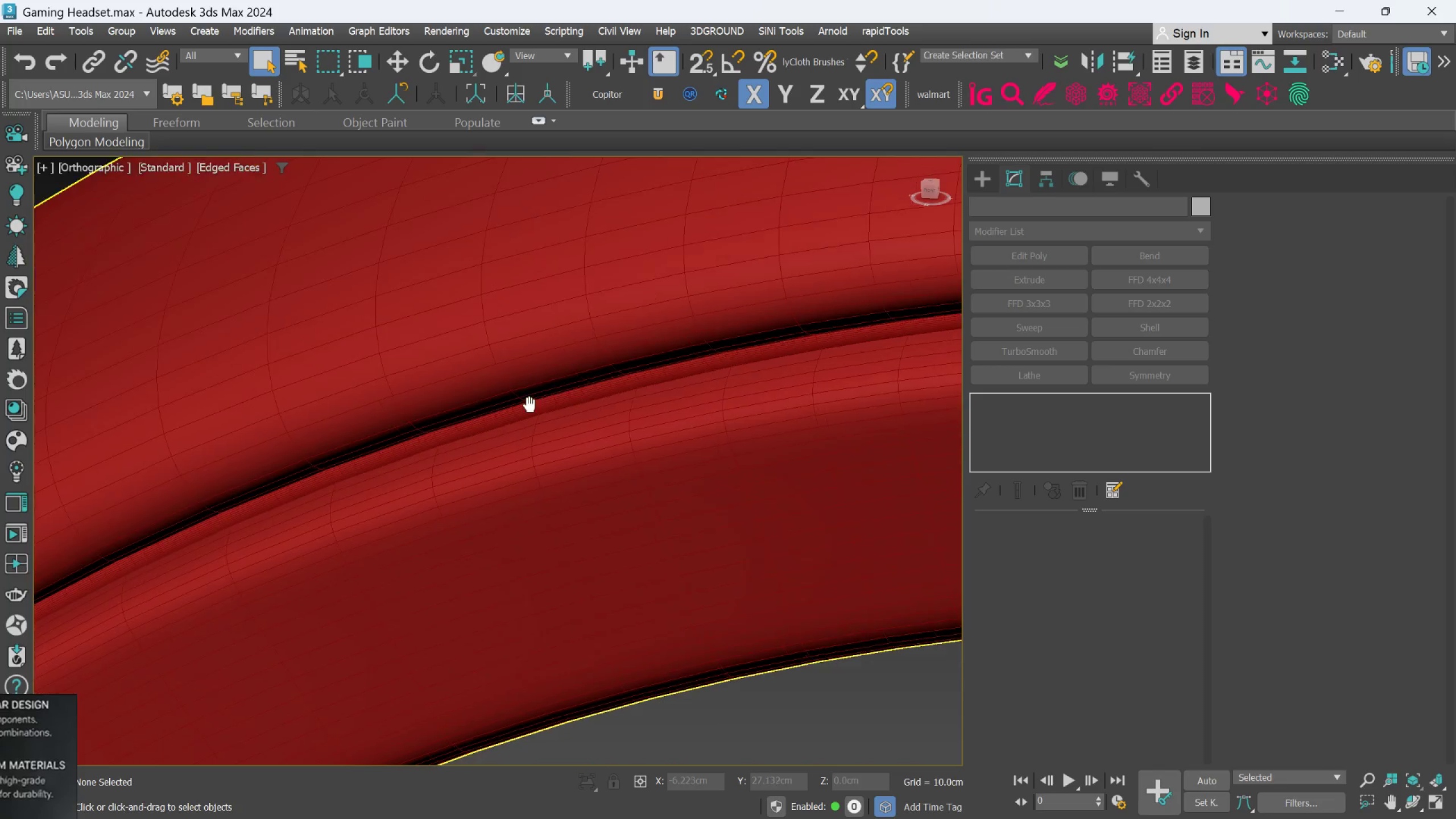 
hold_key(key=AltLeft, duration=0.51)
 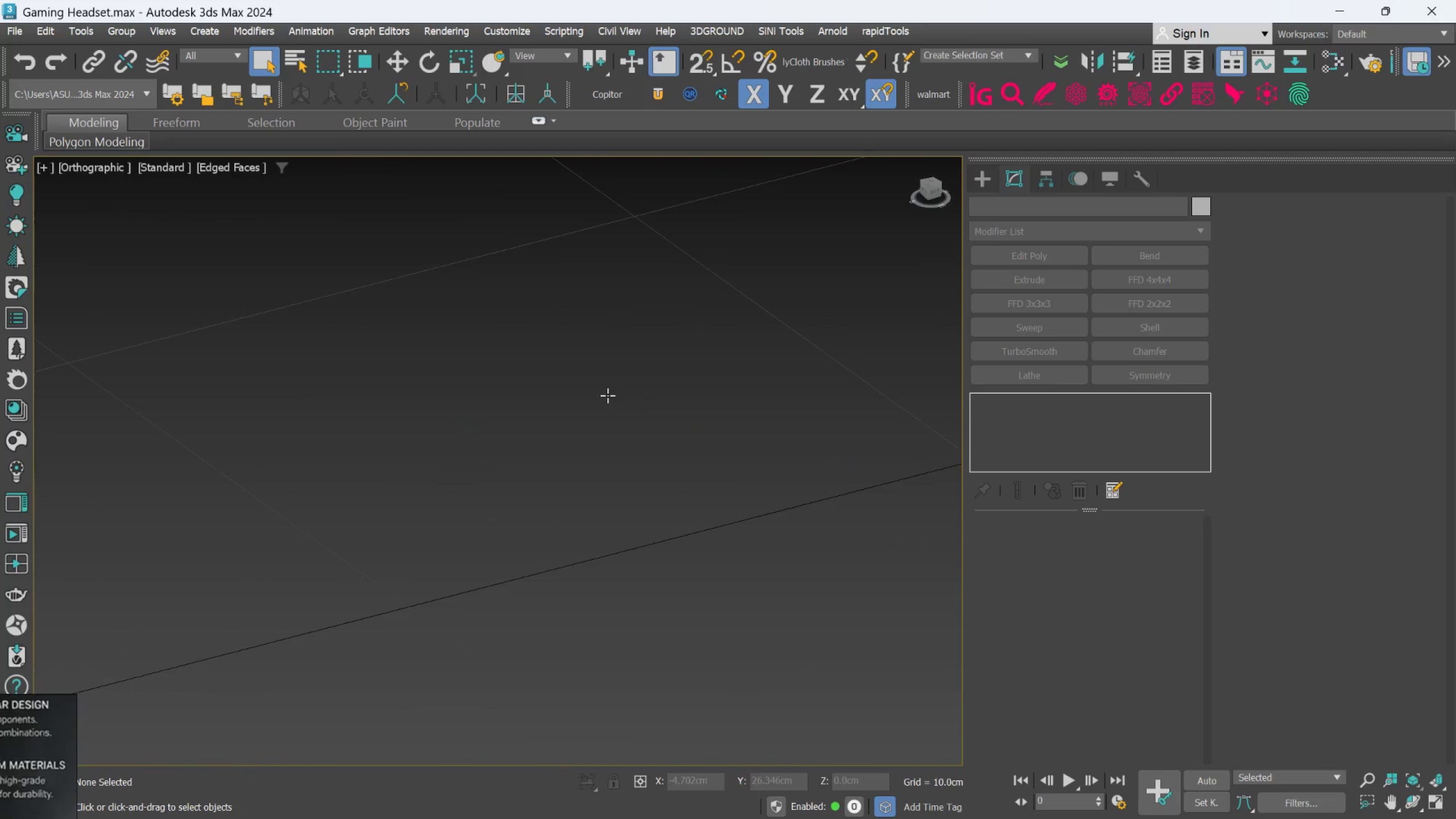 
scroll: coordinate [689, 402], scroll_direction: down, amount: 11.0
 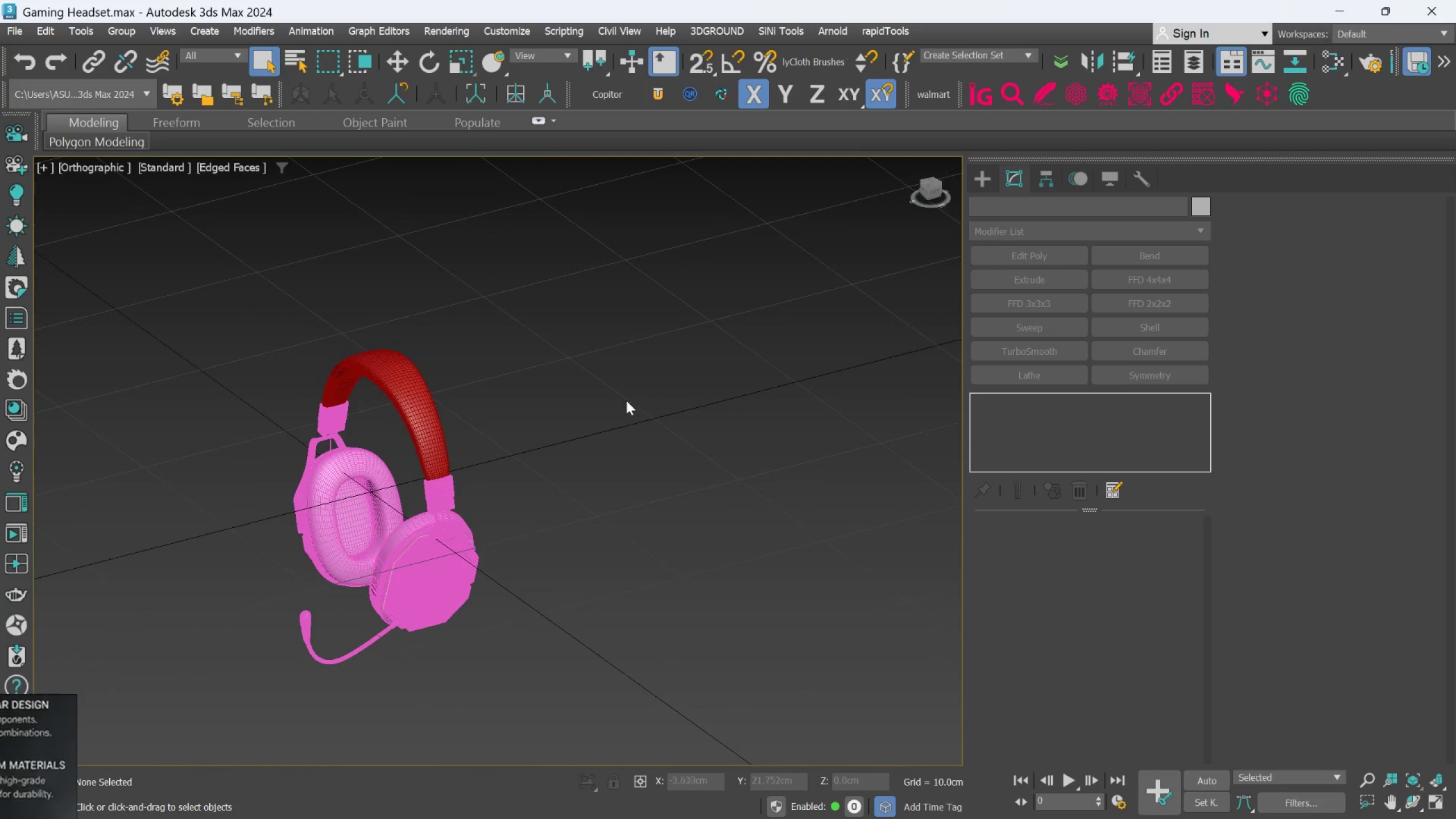 
hold_key(key=AltLeft, duration=0.53)
 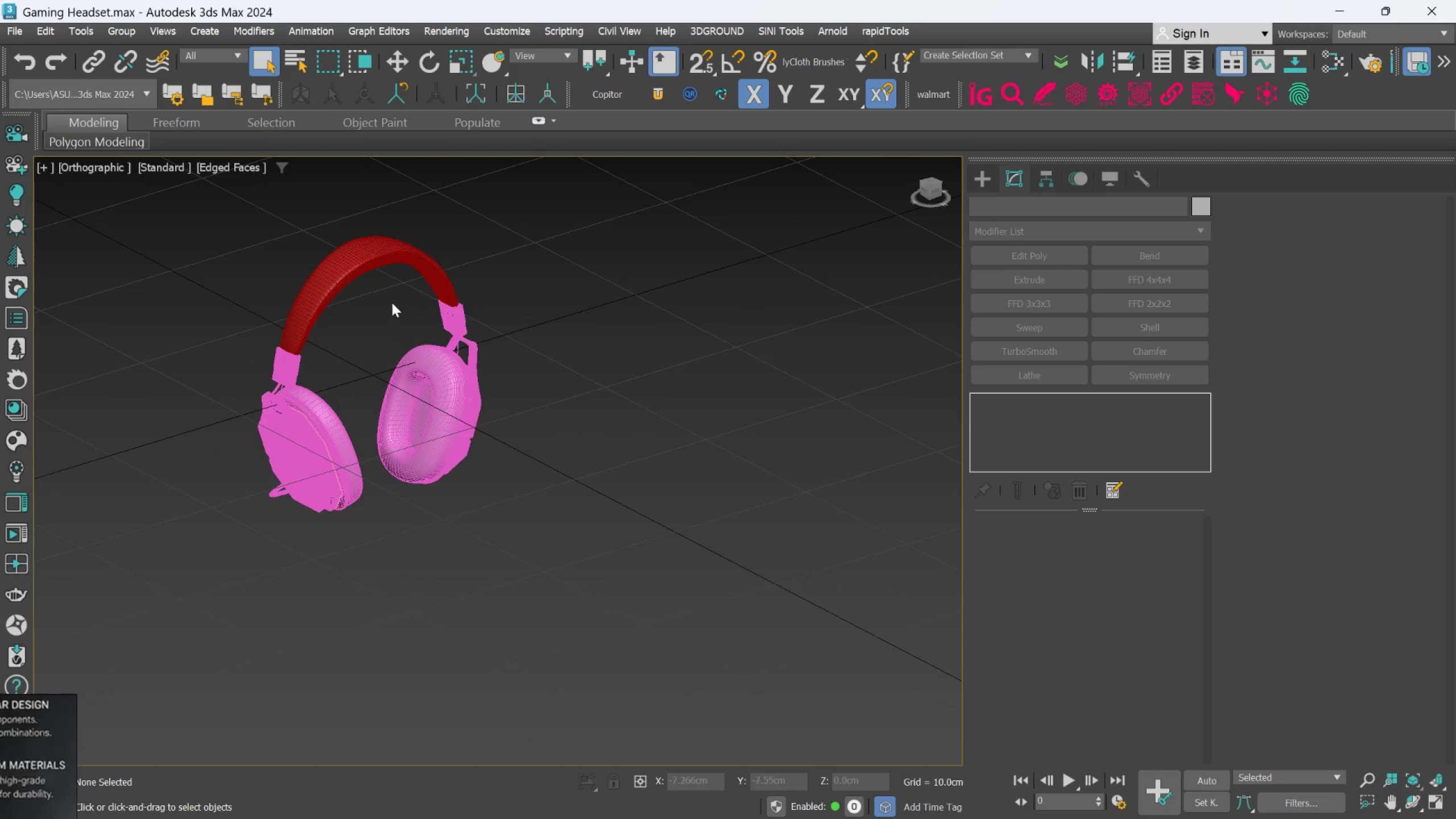 
hold_key(key=AltLeft, duration=0.51)
 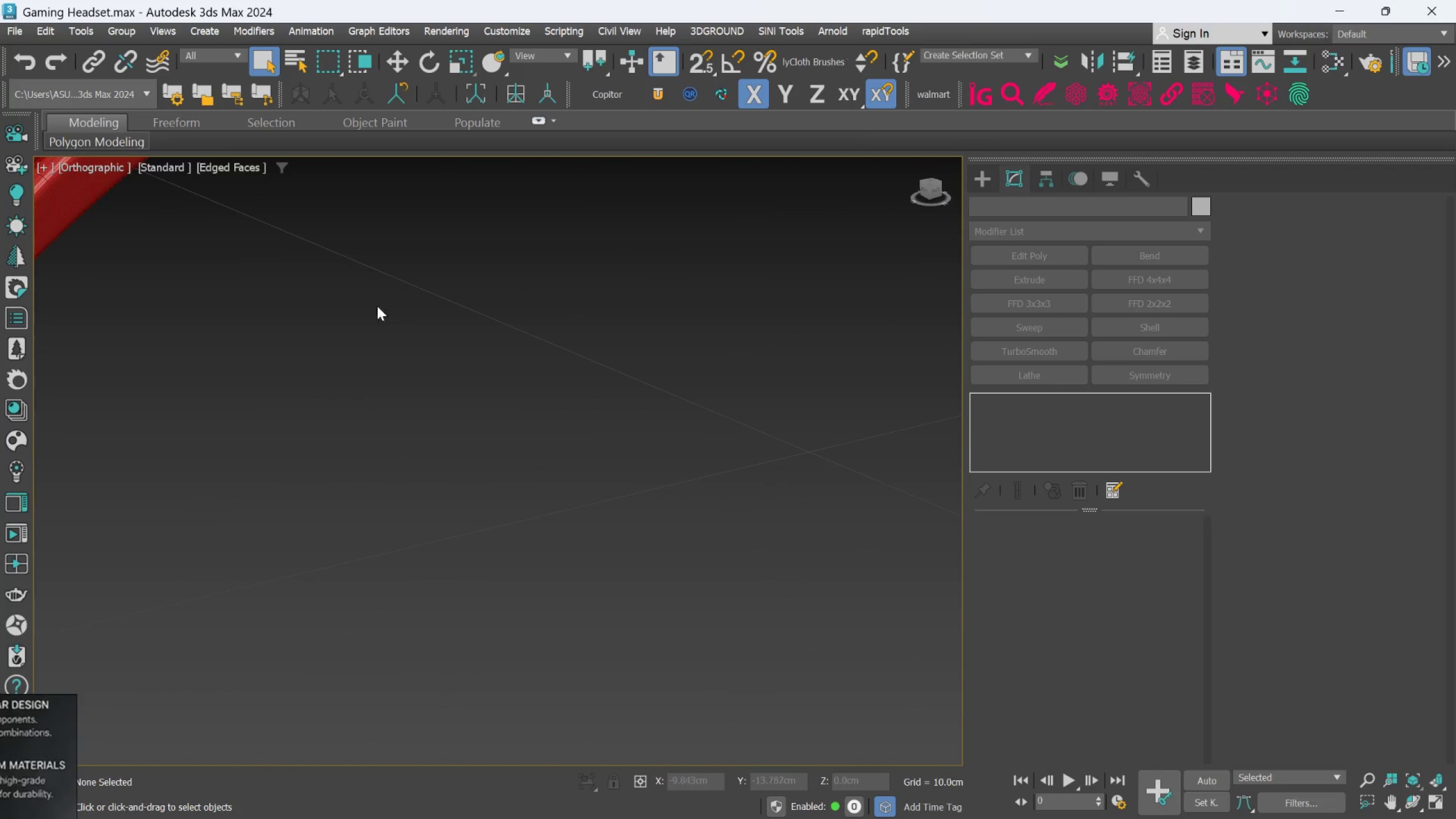 
scroll: coordinate [342, 260], scroll_direction: up, amount: 7.0
 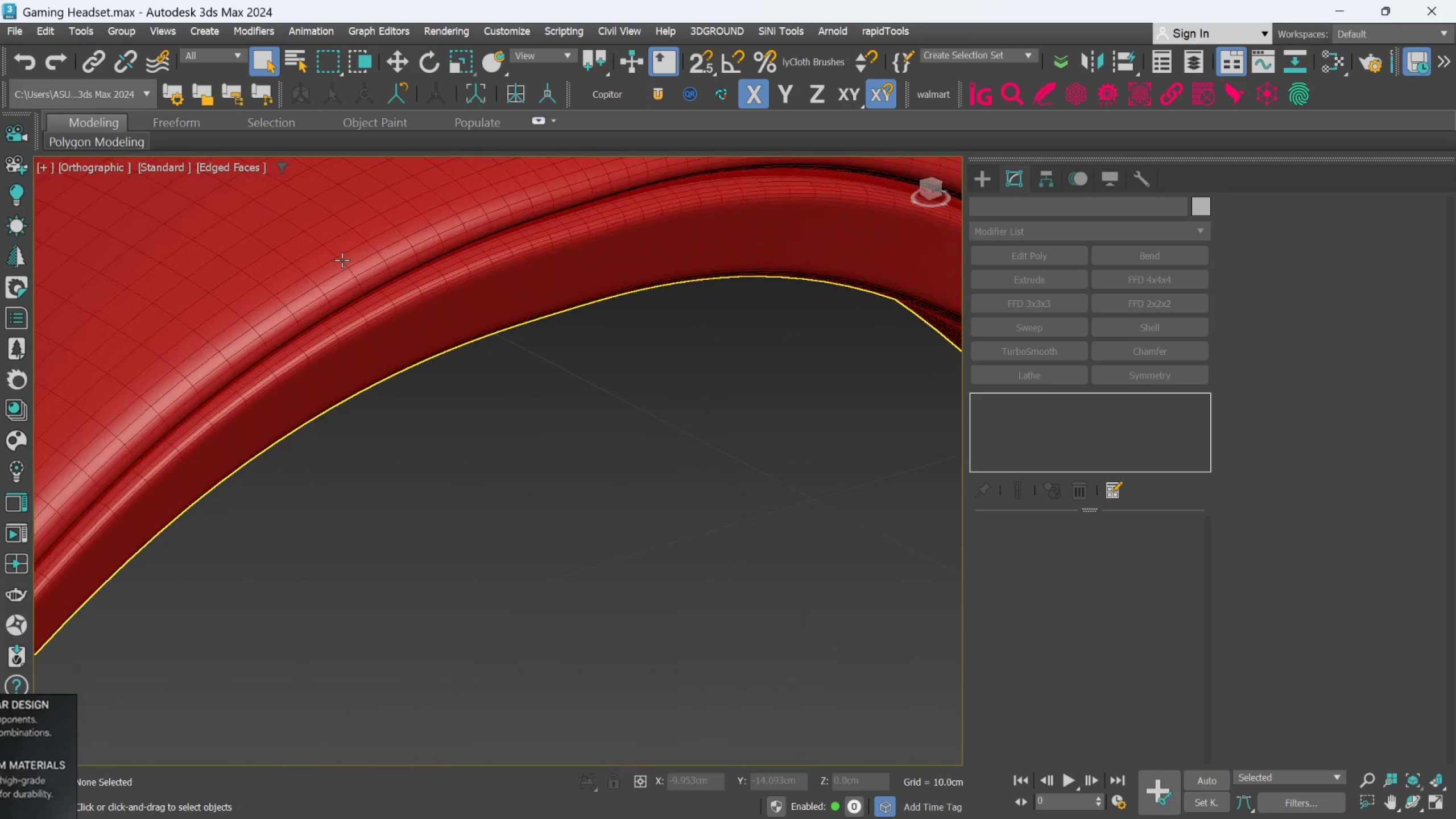 
scroll: coordinate [417, 339], scroll_direction: down, amount: 4.0
 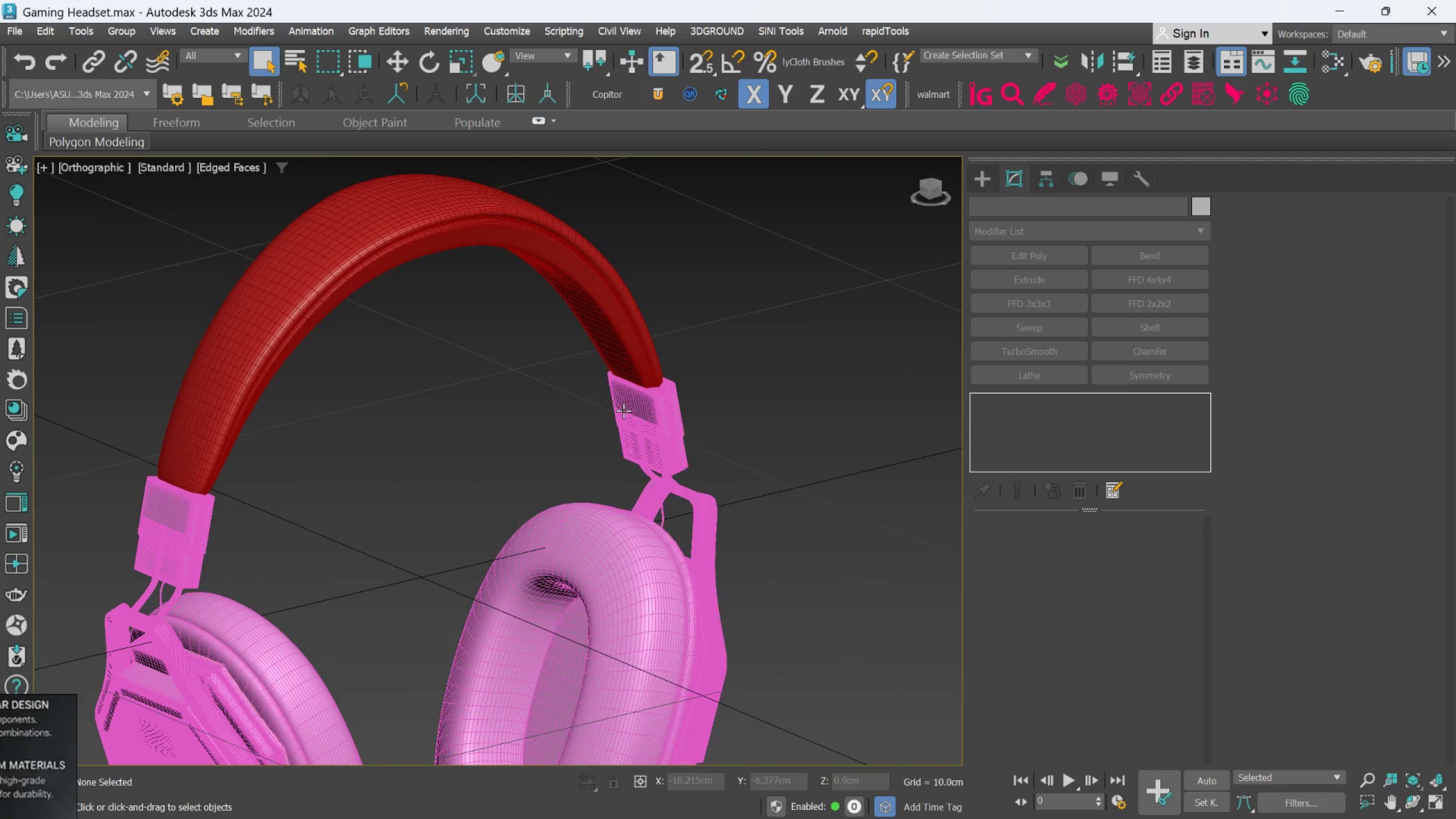 
hold_key(key=AltLeft, duration=0.44)
 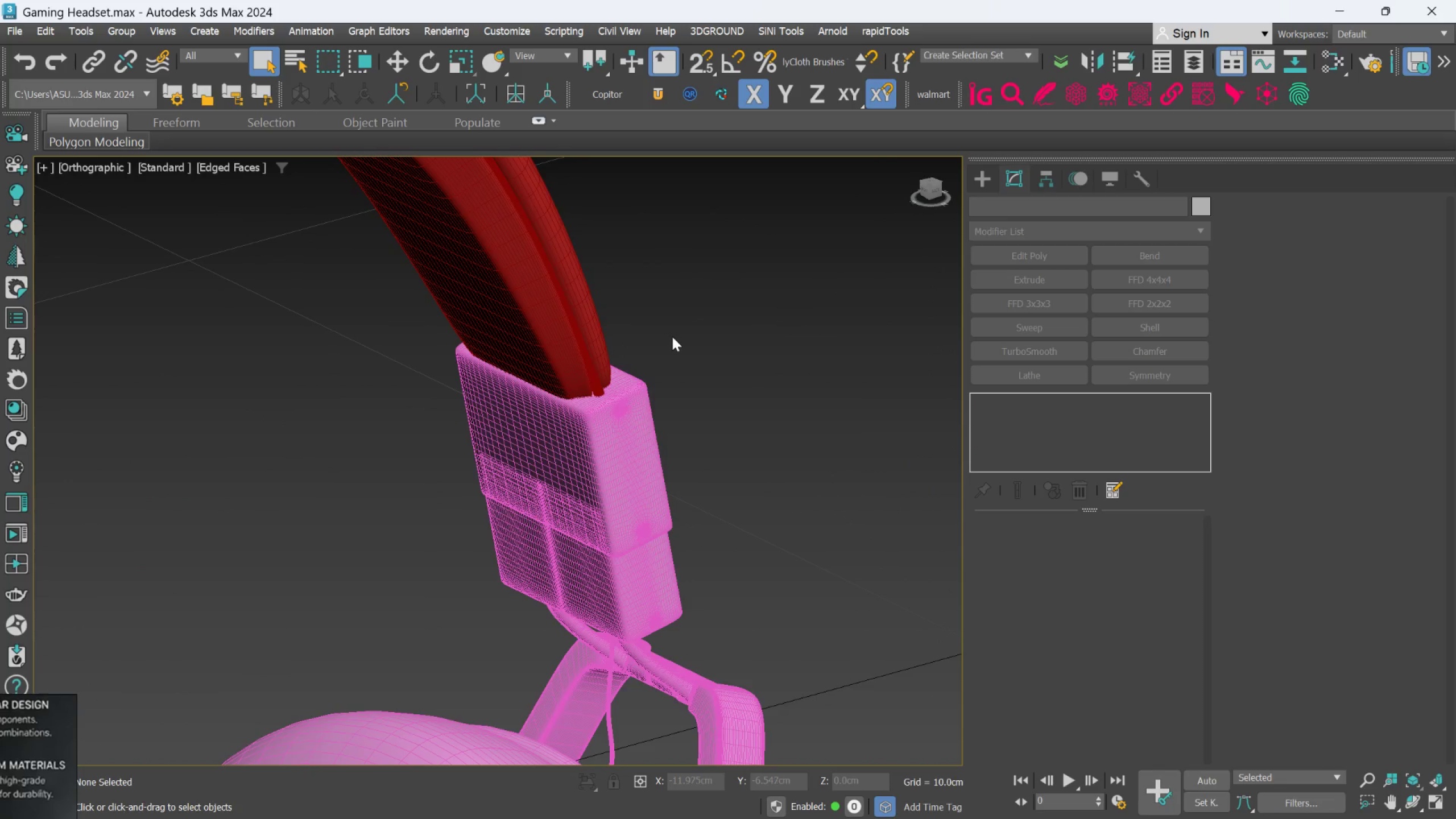 
scroll: coordinate [621, 345], scroll_direction: up, amount: 3.0
 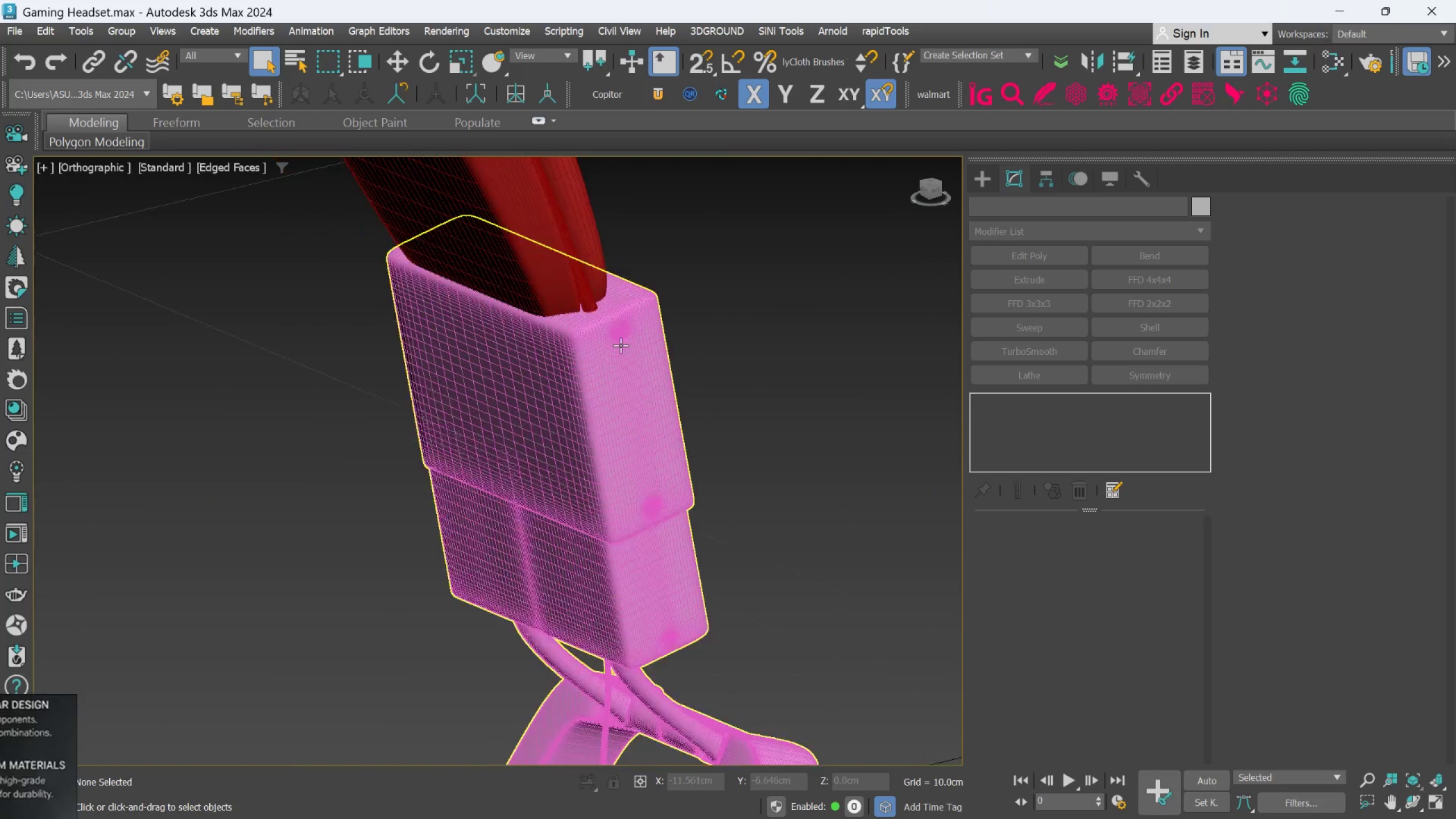 
key(F4)
 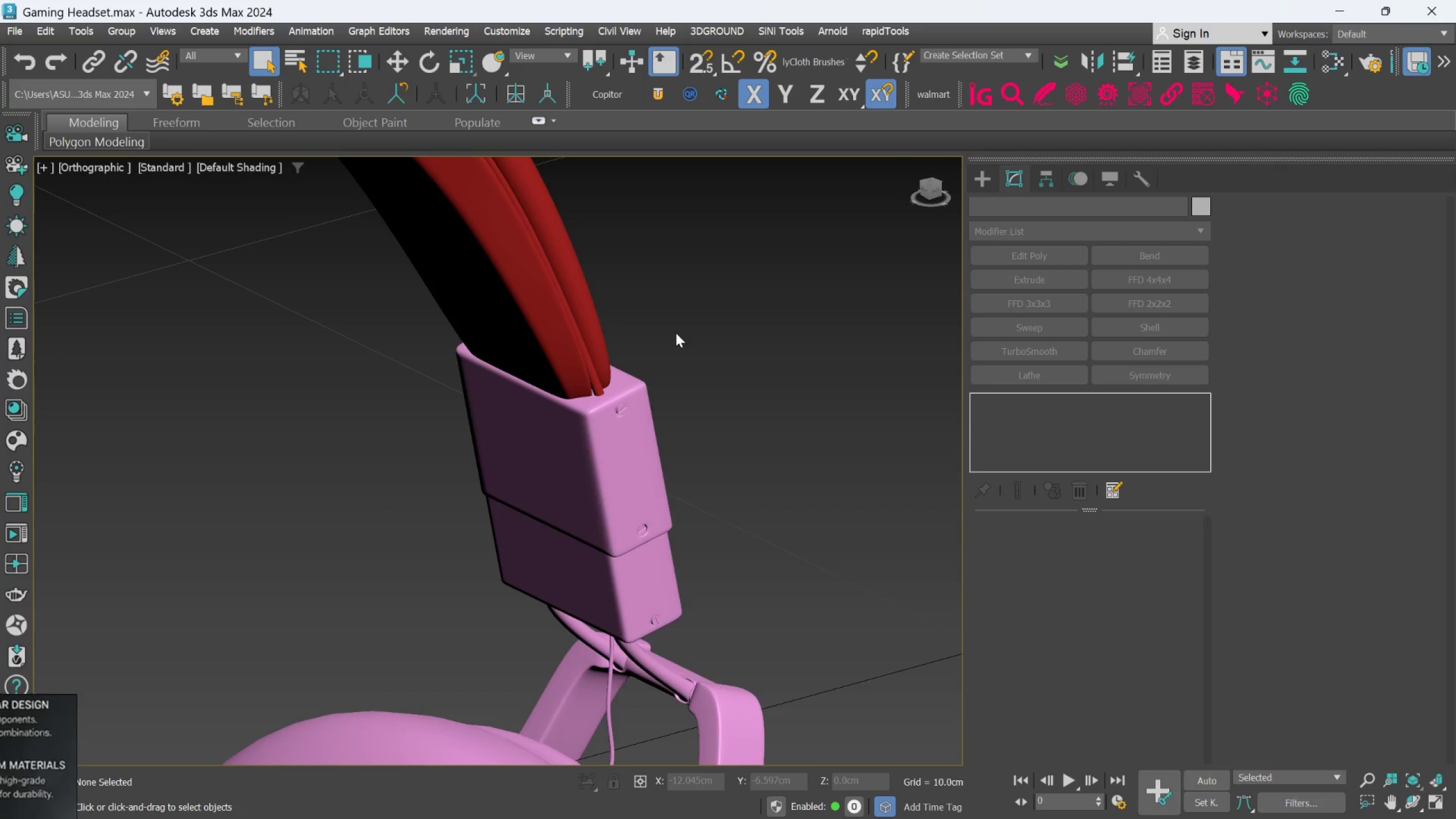 
hold_key(key=AltLeft, duration=0.73)
 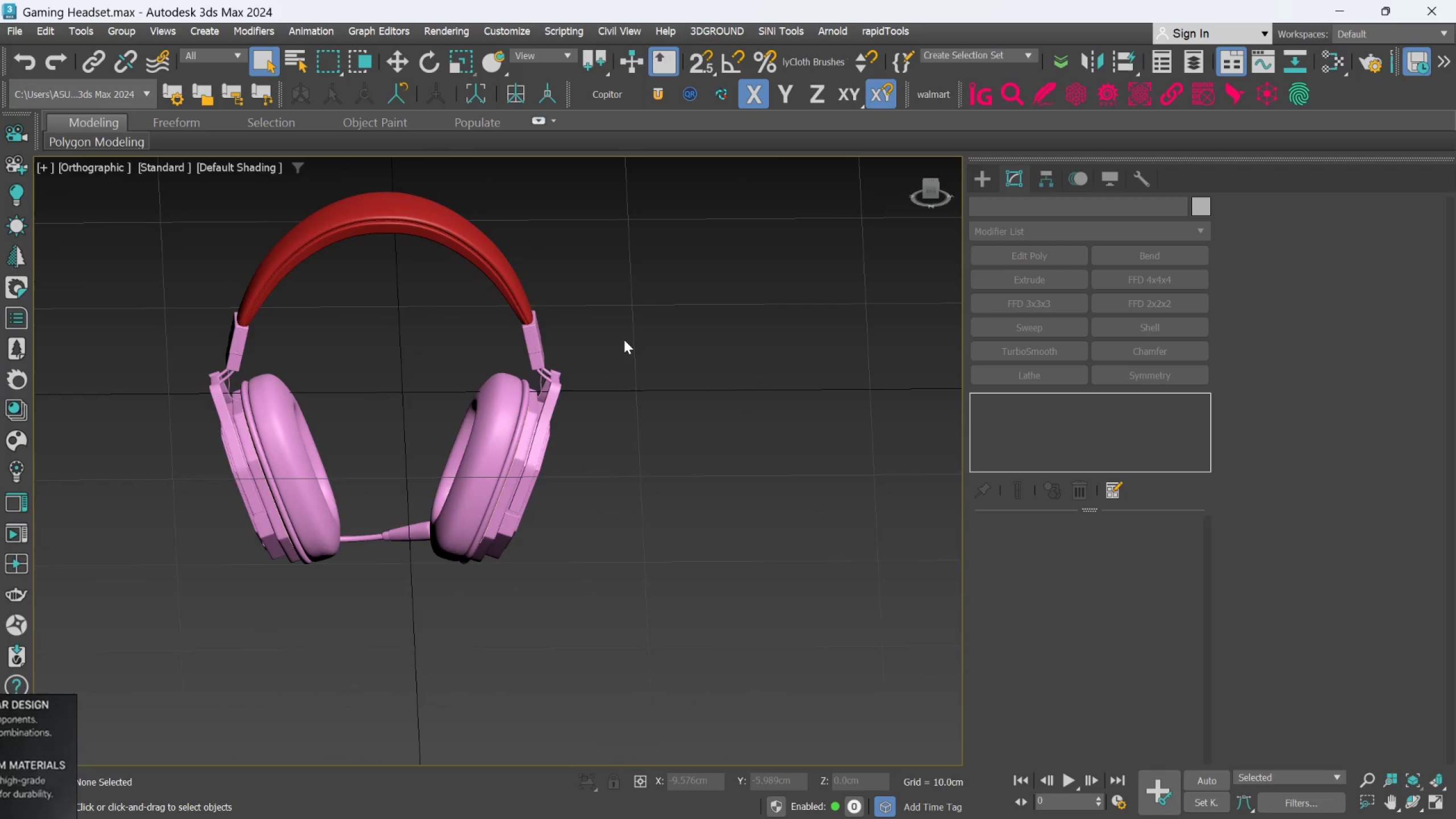 
scroll: coordinate [678, 336], scroll_direction: down, amount: 5.0
 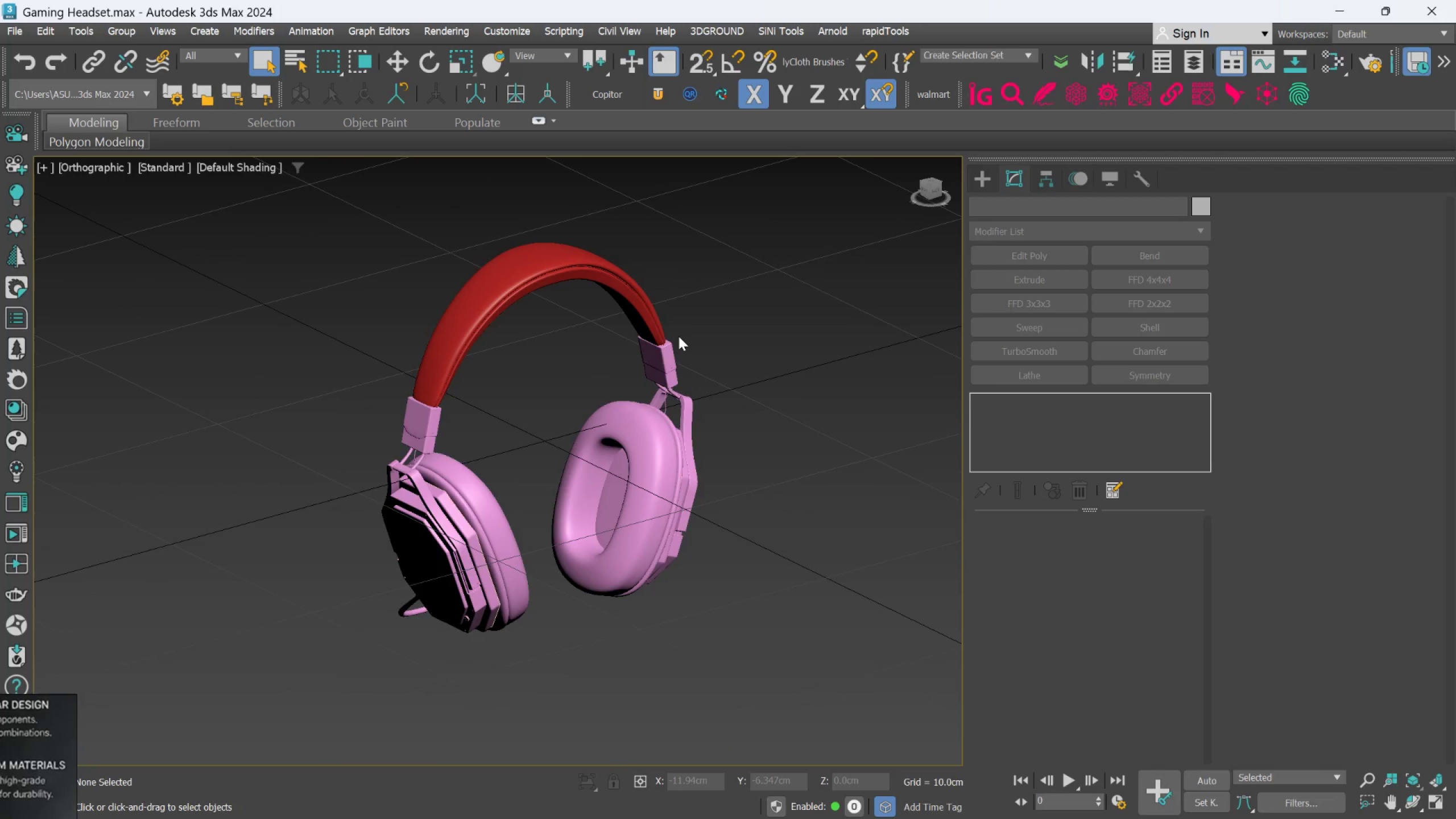 
hold_key(key=AltLeft, duration=0.63)
 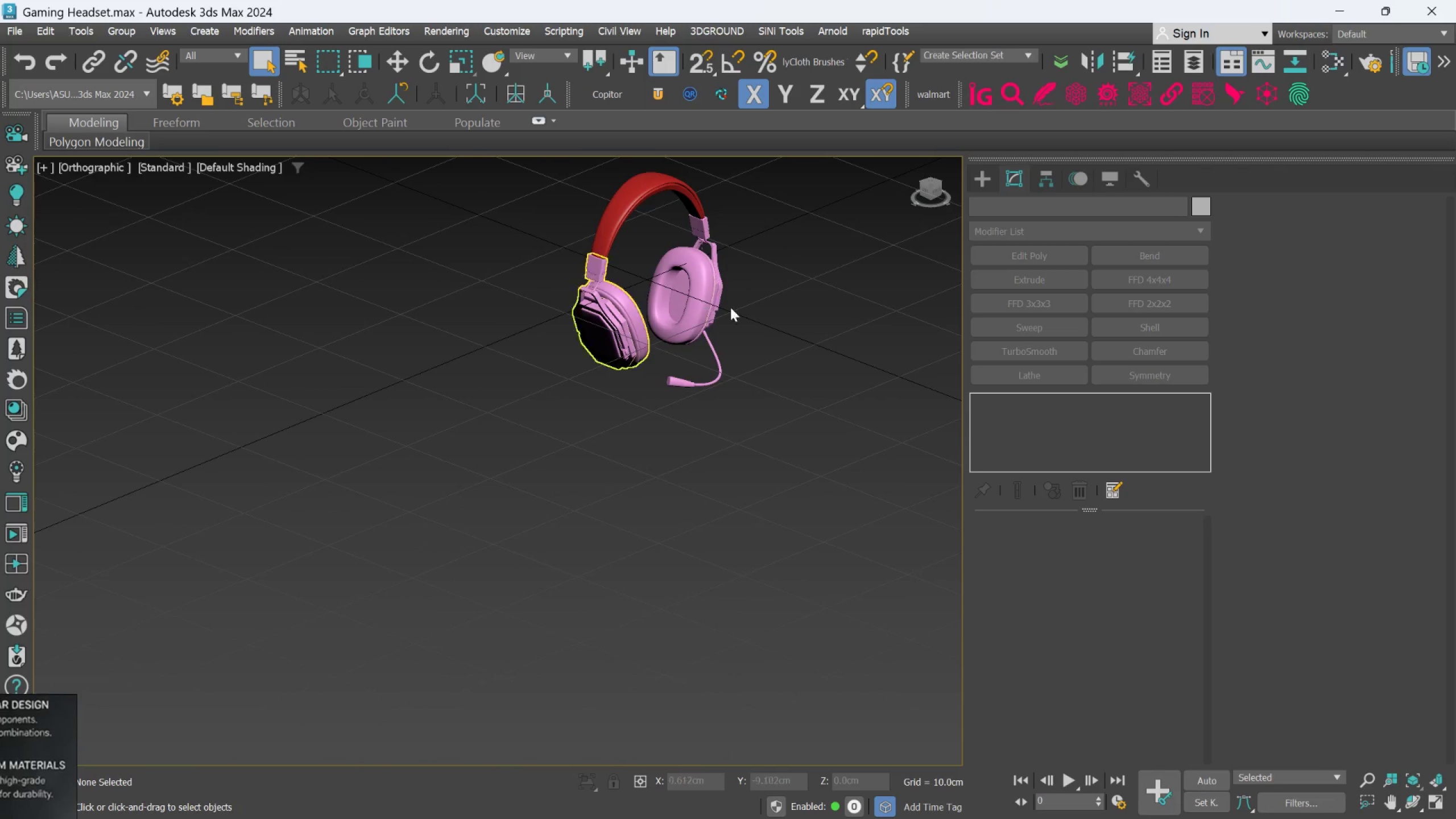 
scroll: coordinate [624, 340], scroll_direction: down, amount: 2.0
 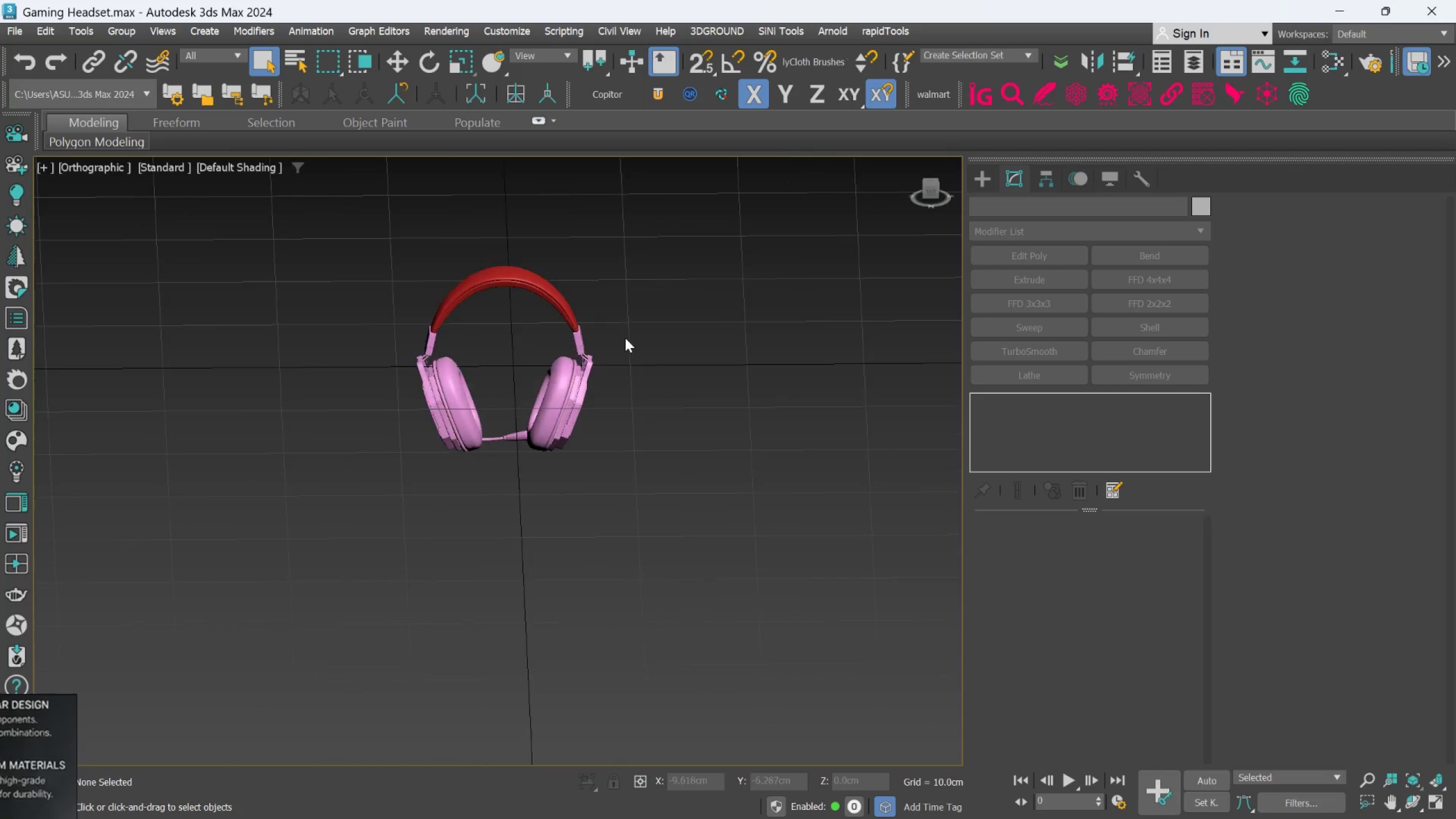 
key(Alt+AltLeft)
 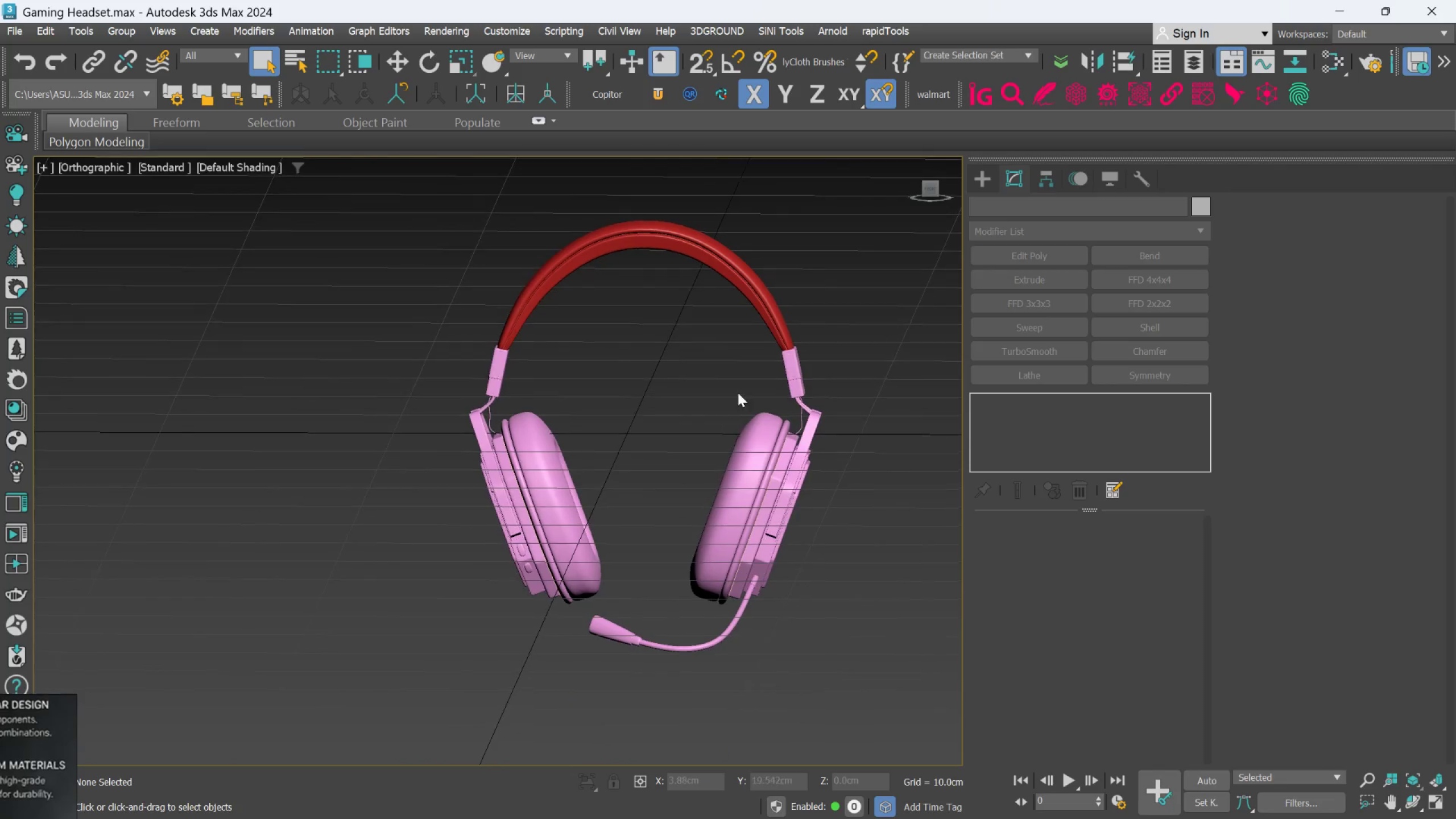 
scroll: coordinate [735, 302], scroll_direction: up, amount: 2.0
 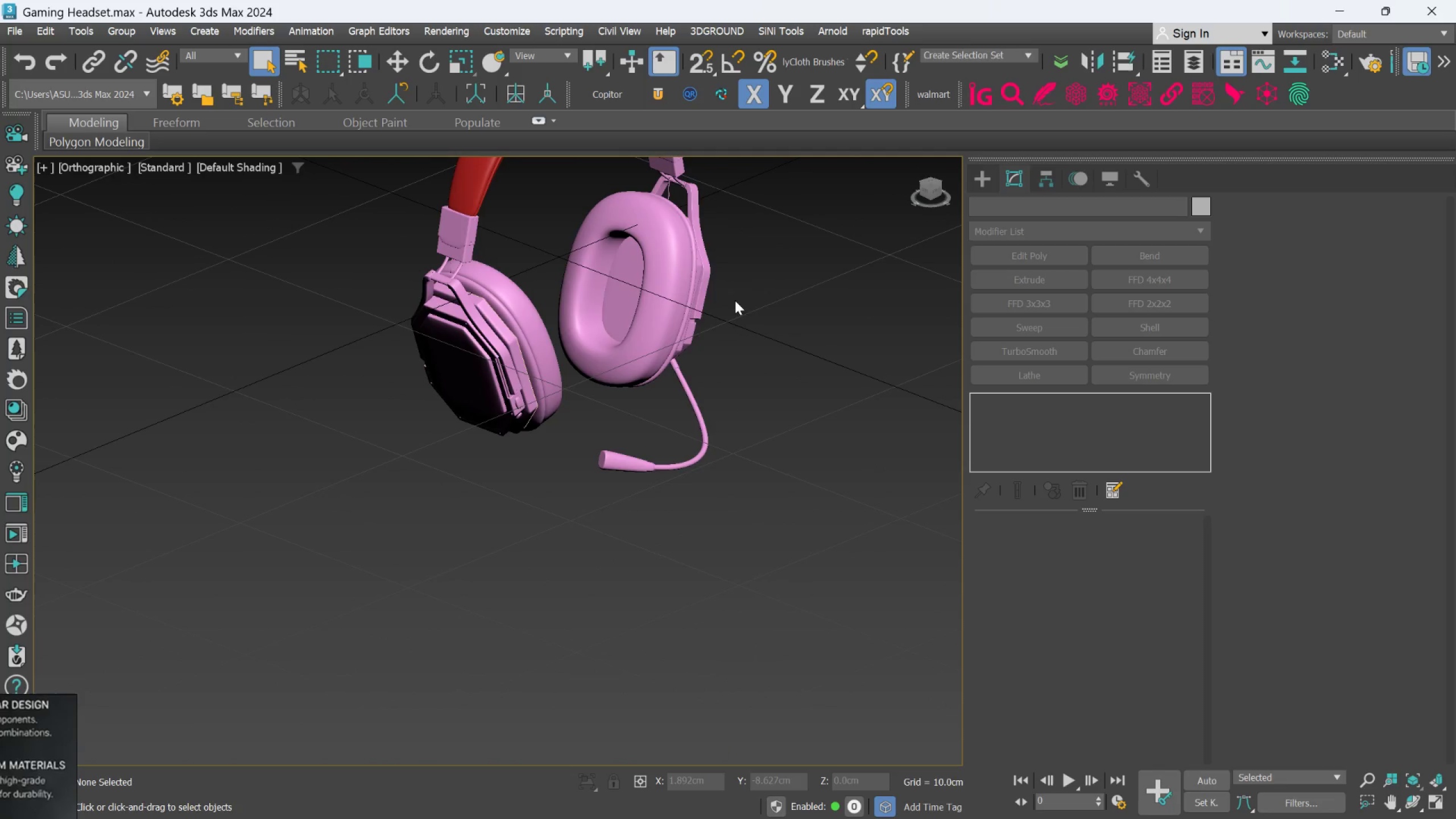 
scroll: coordinate [772, 383], scroll_direction: down, amount: 1.0
 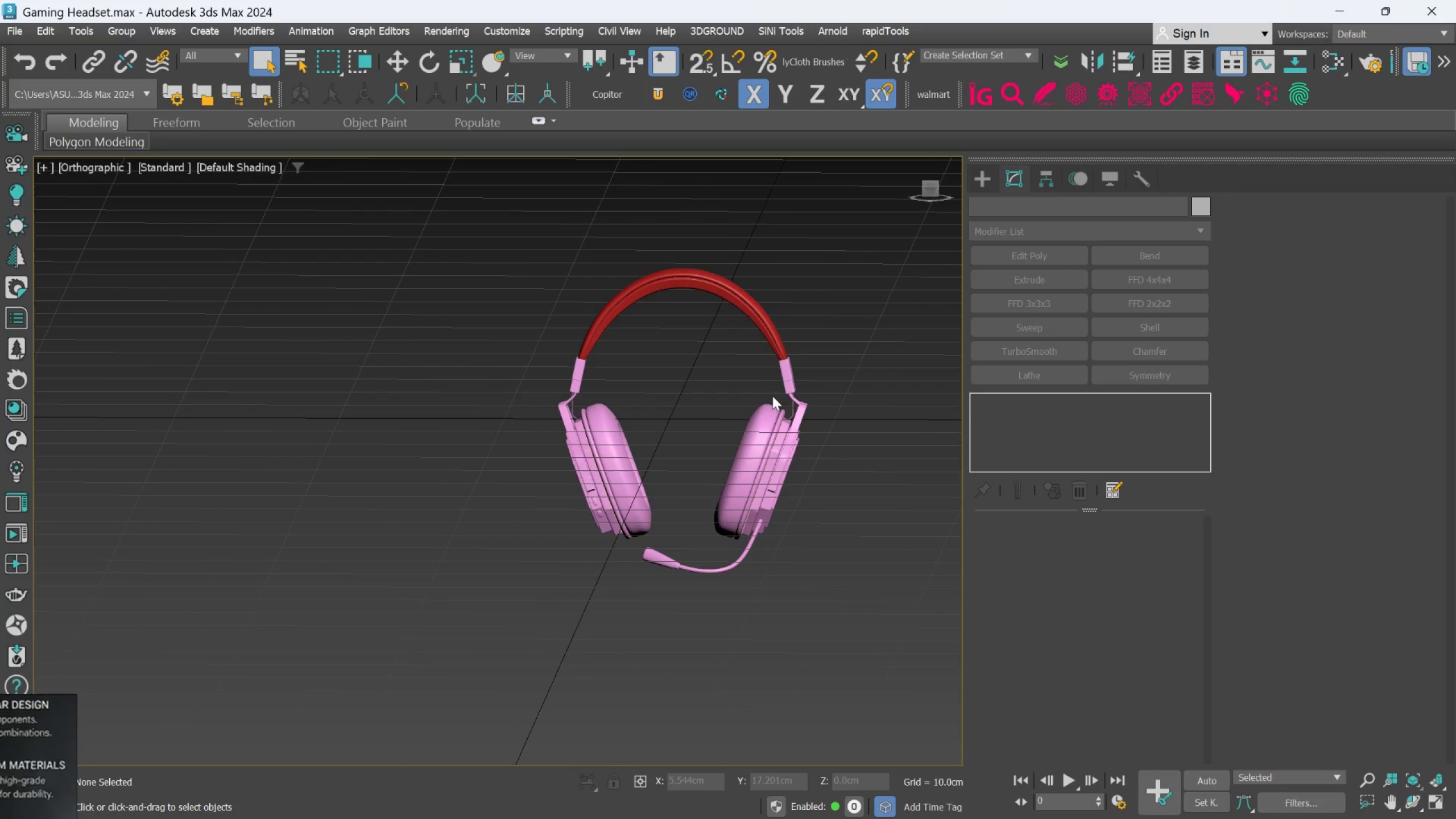 
scroll: coordinate [780, 320], scroll_direction: up, amount: 4.0
 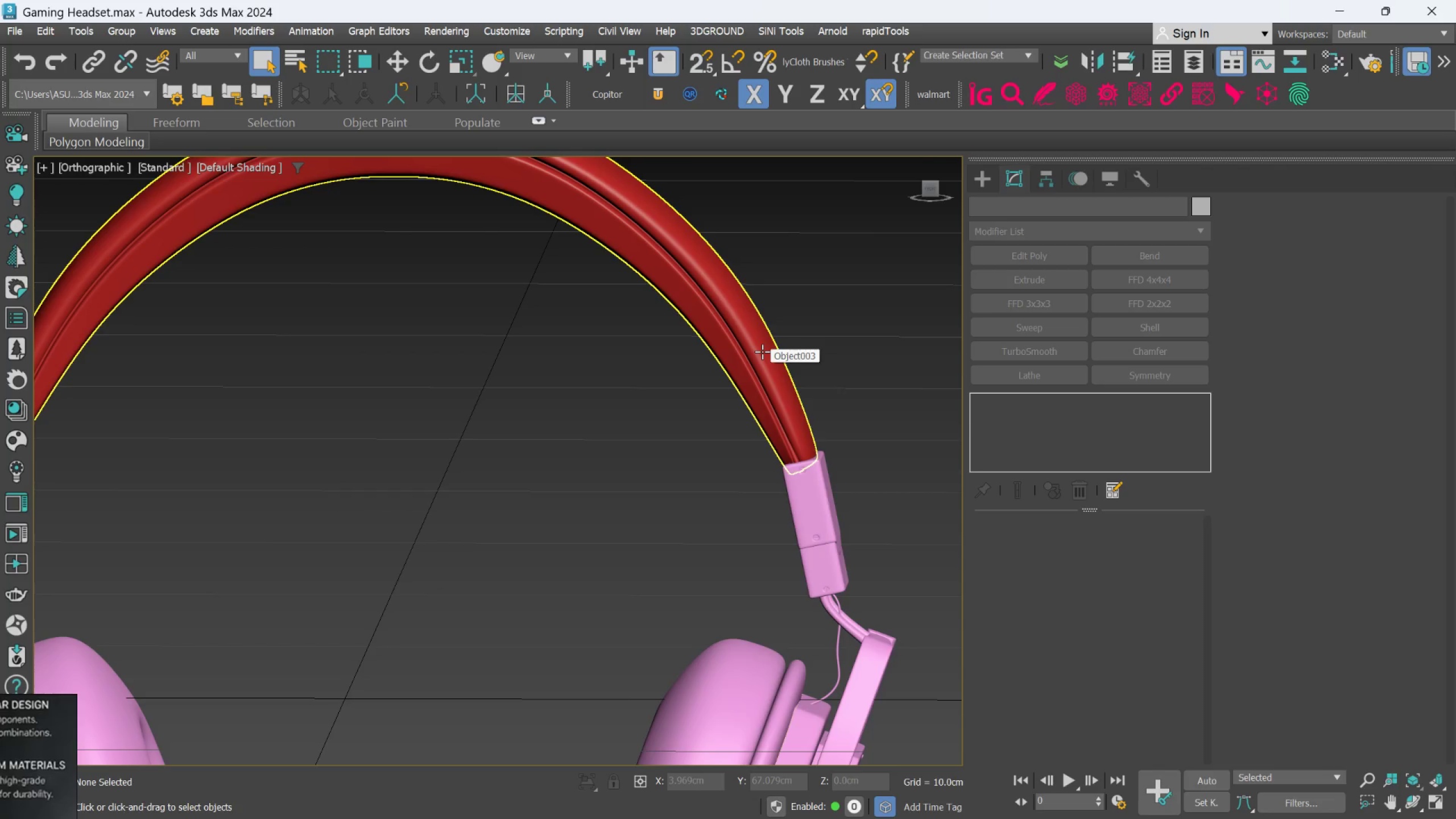 
wait(17.12)
 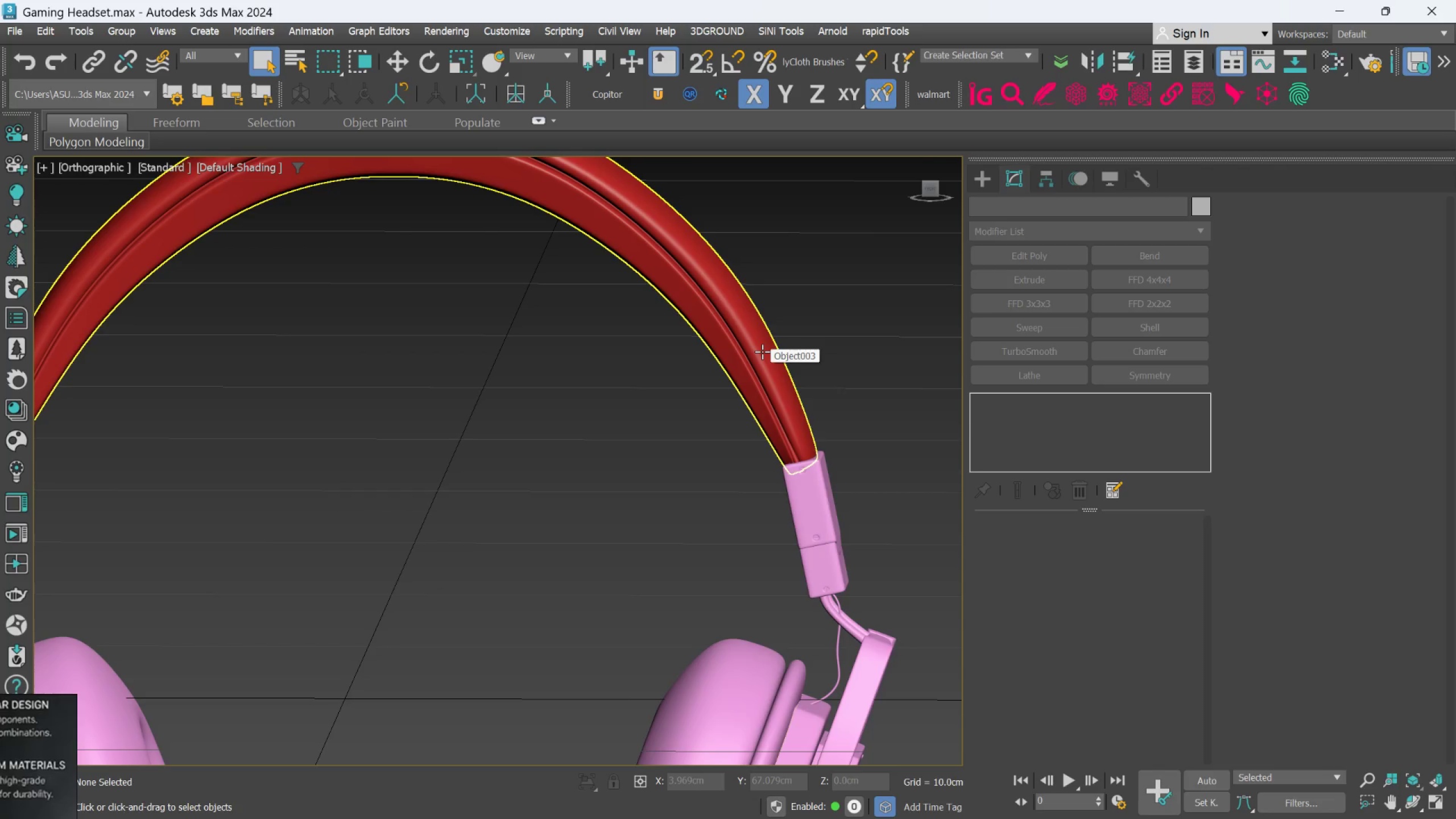 
left_click([963, 741])